 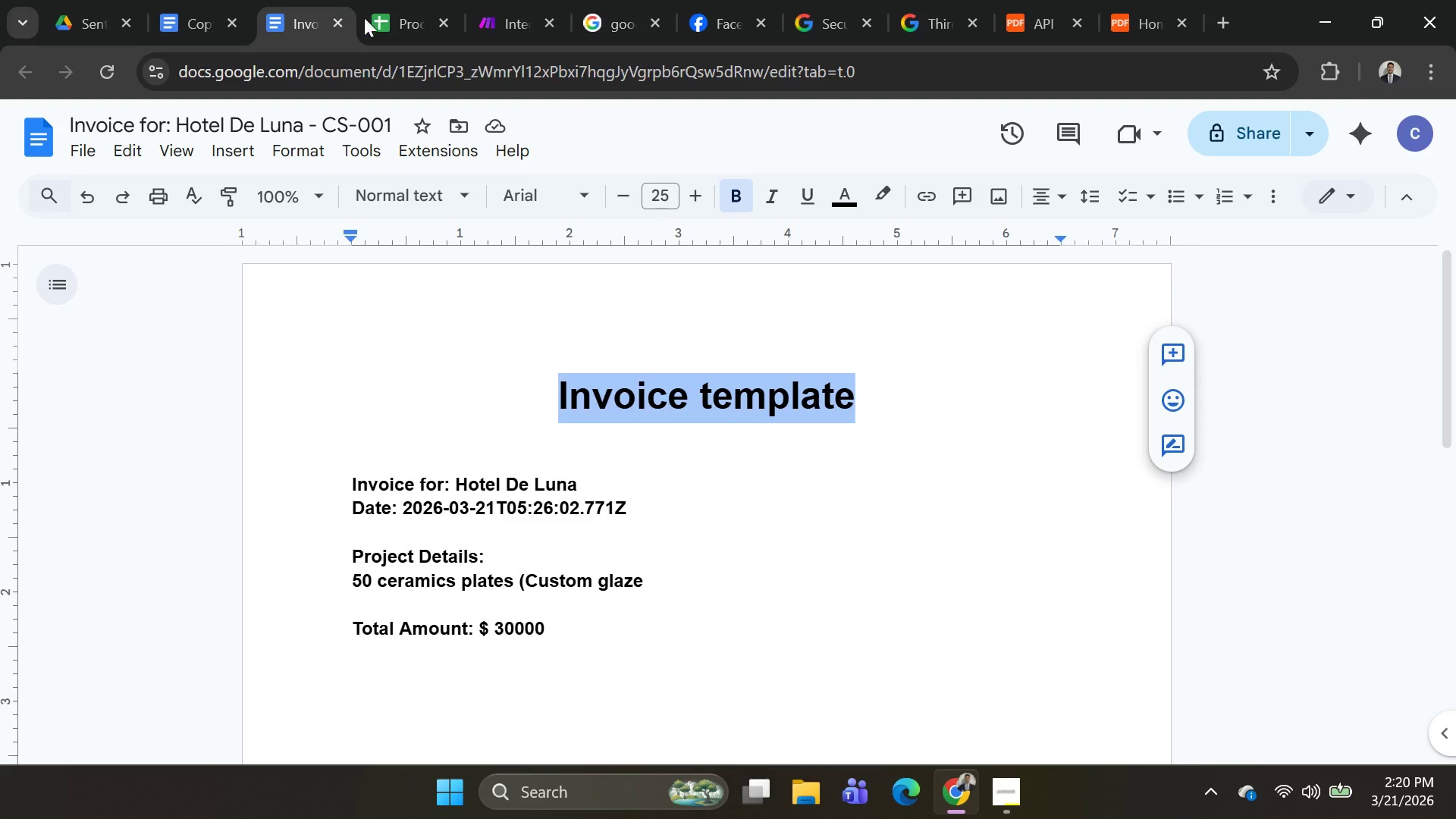 
left_click([544, 27])
 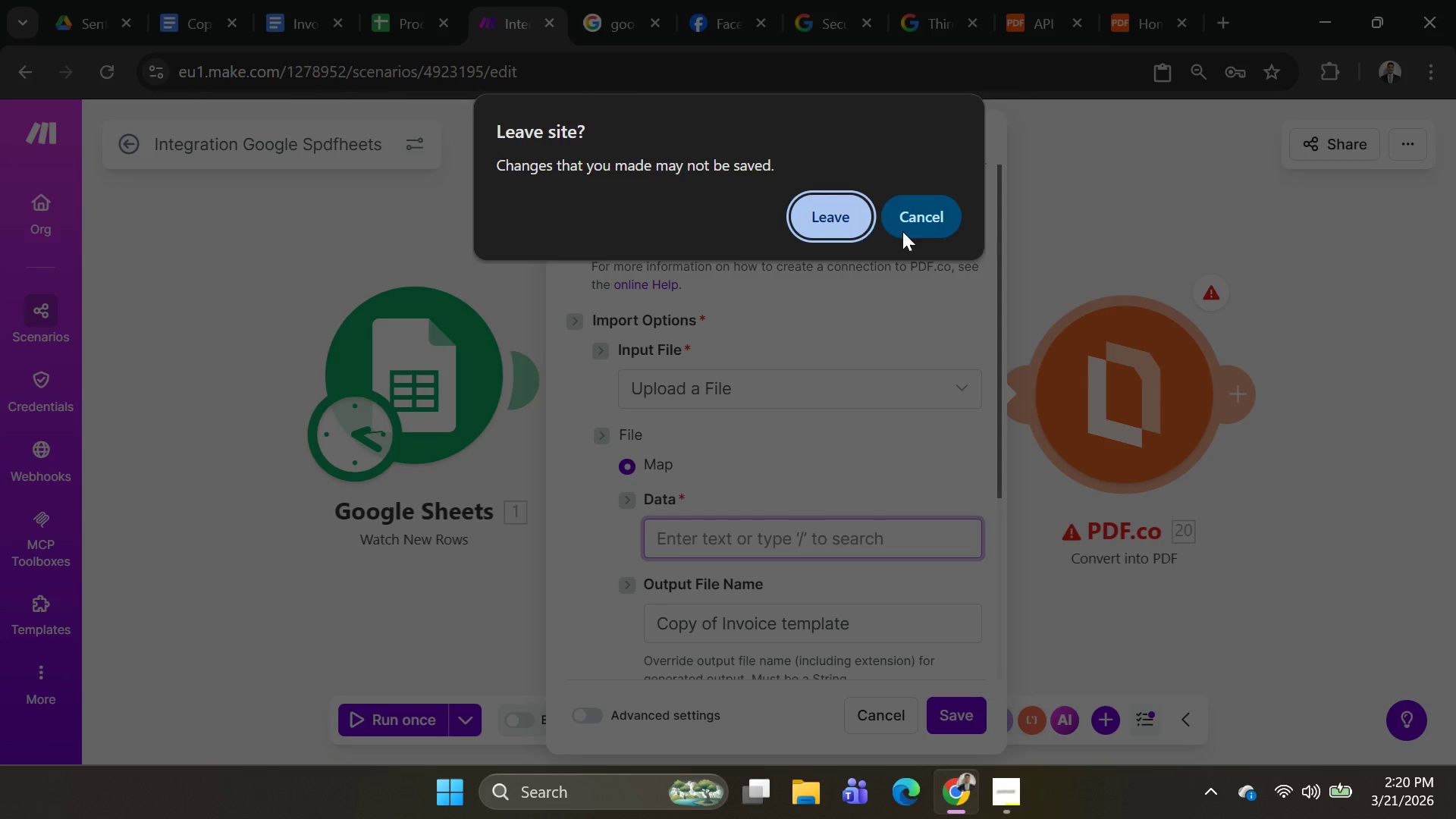 
left_click([935, 236])
 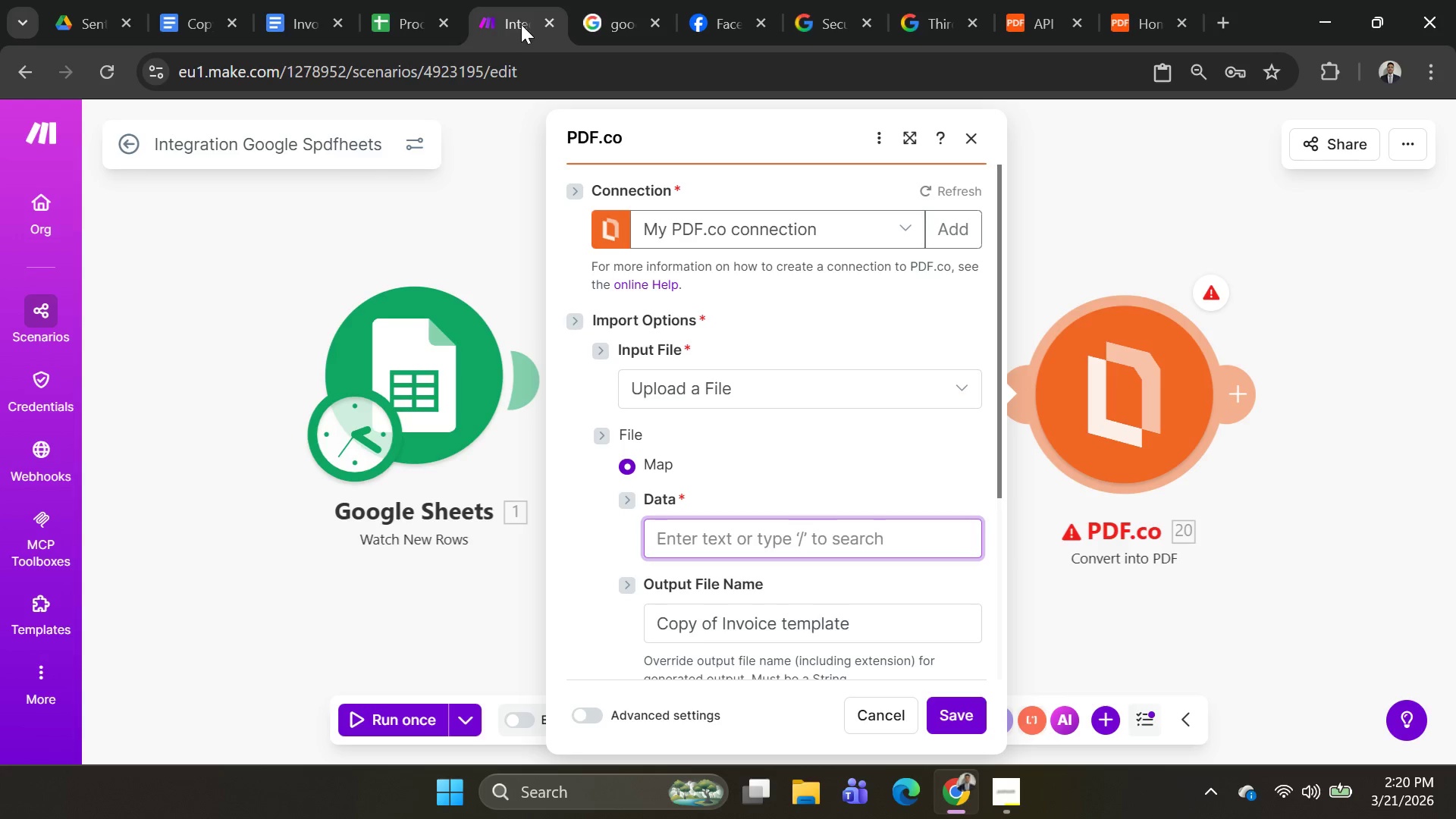 
left_click([501, 31])
 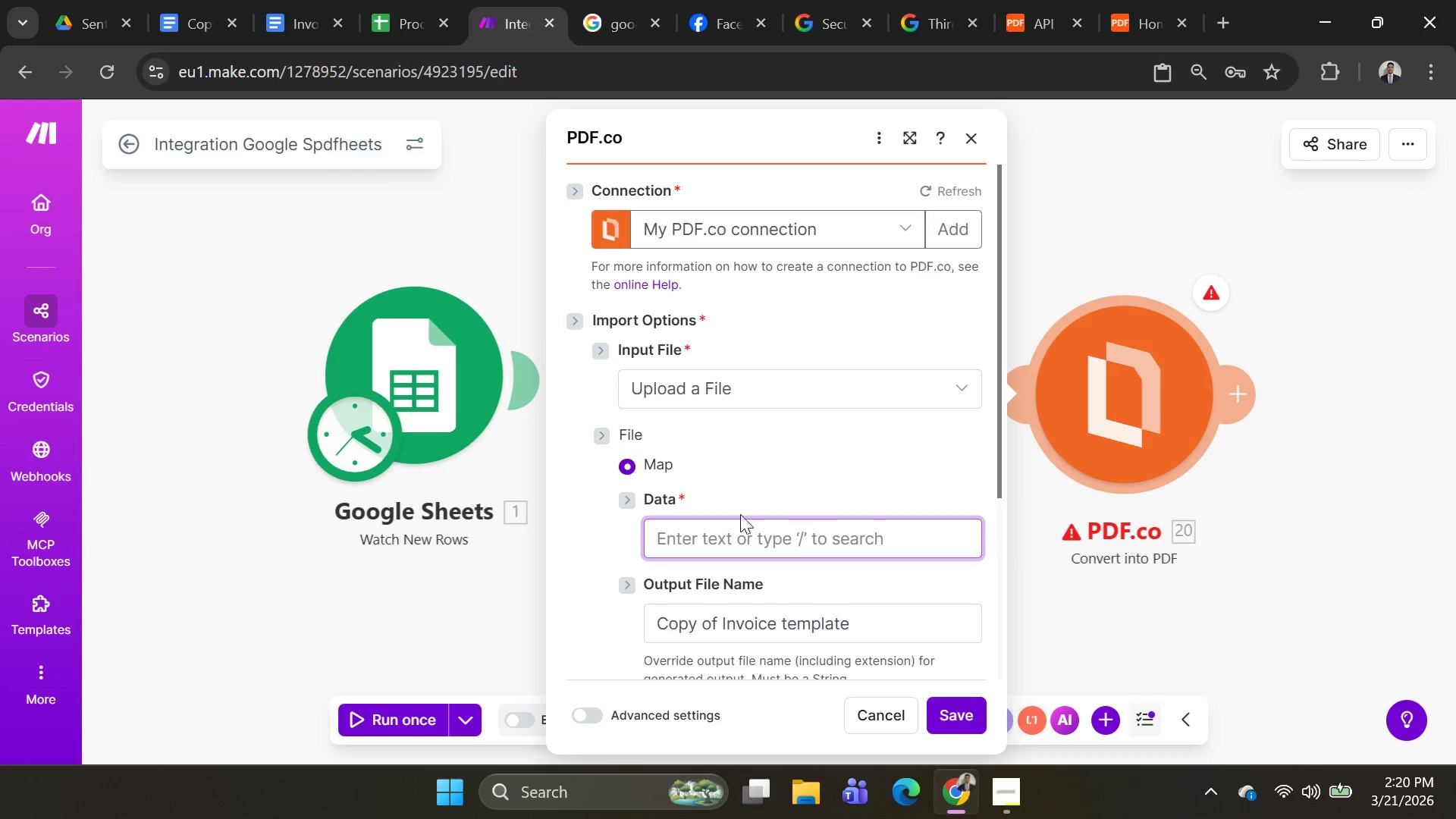 
key(Control+V)
 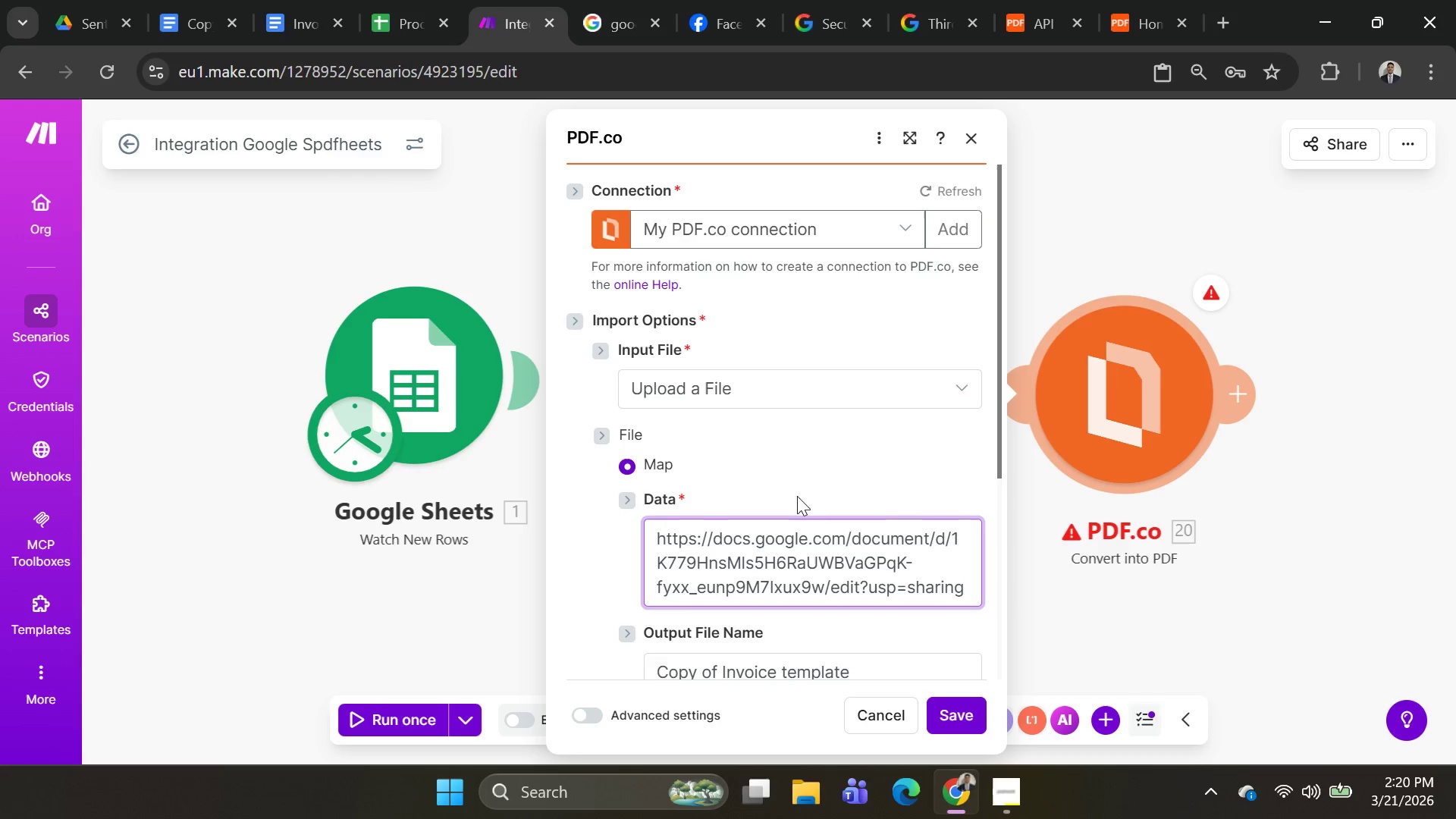 
scroll: coordinate [880, 576], scroll_direction: down, amount: 5.0
 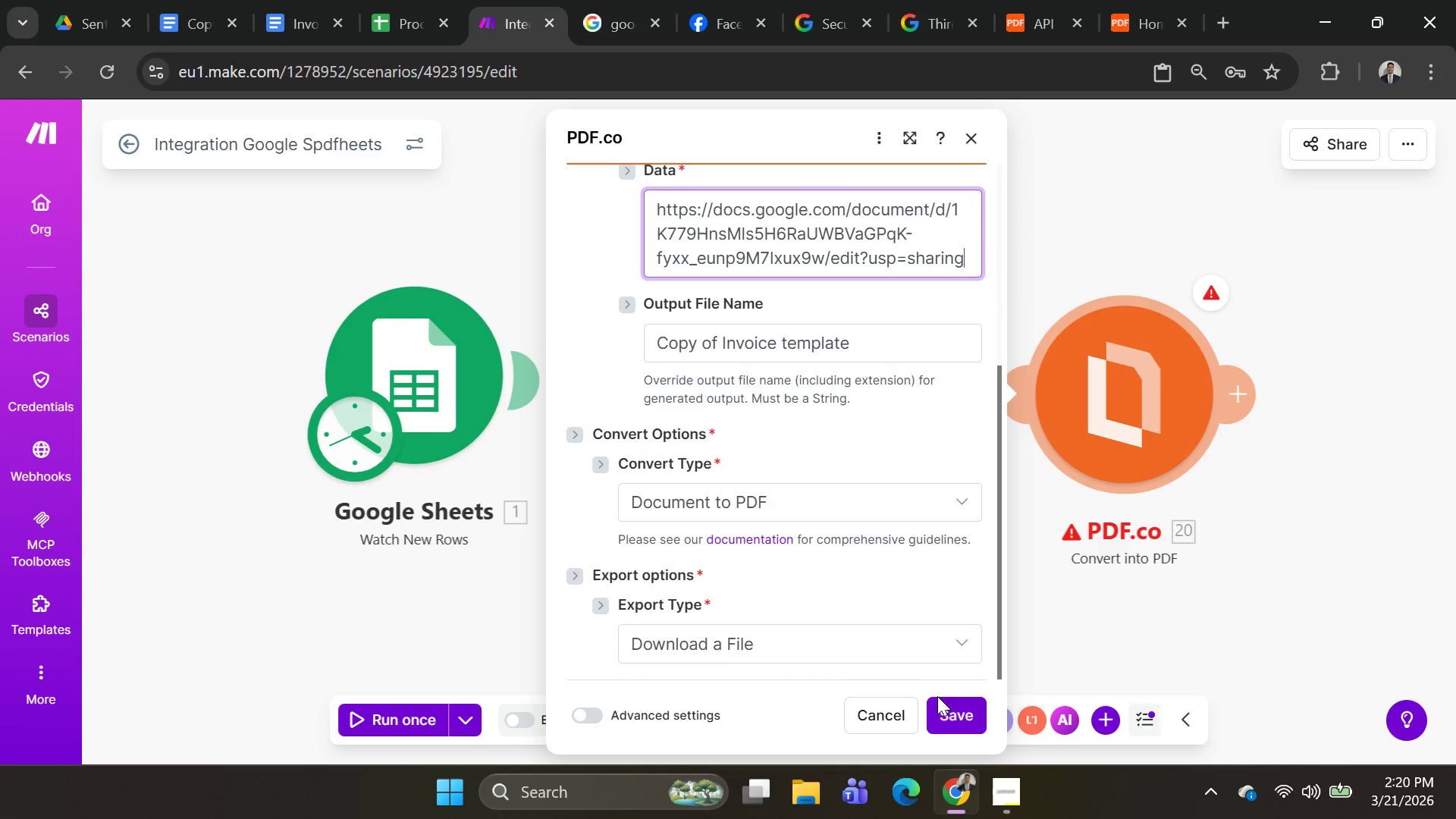 
left_click([943, 711])
 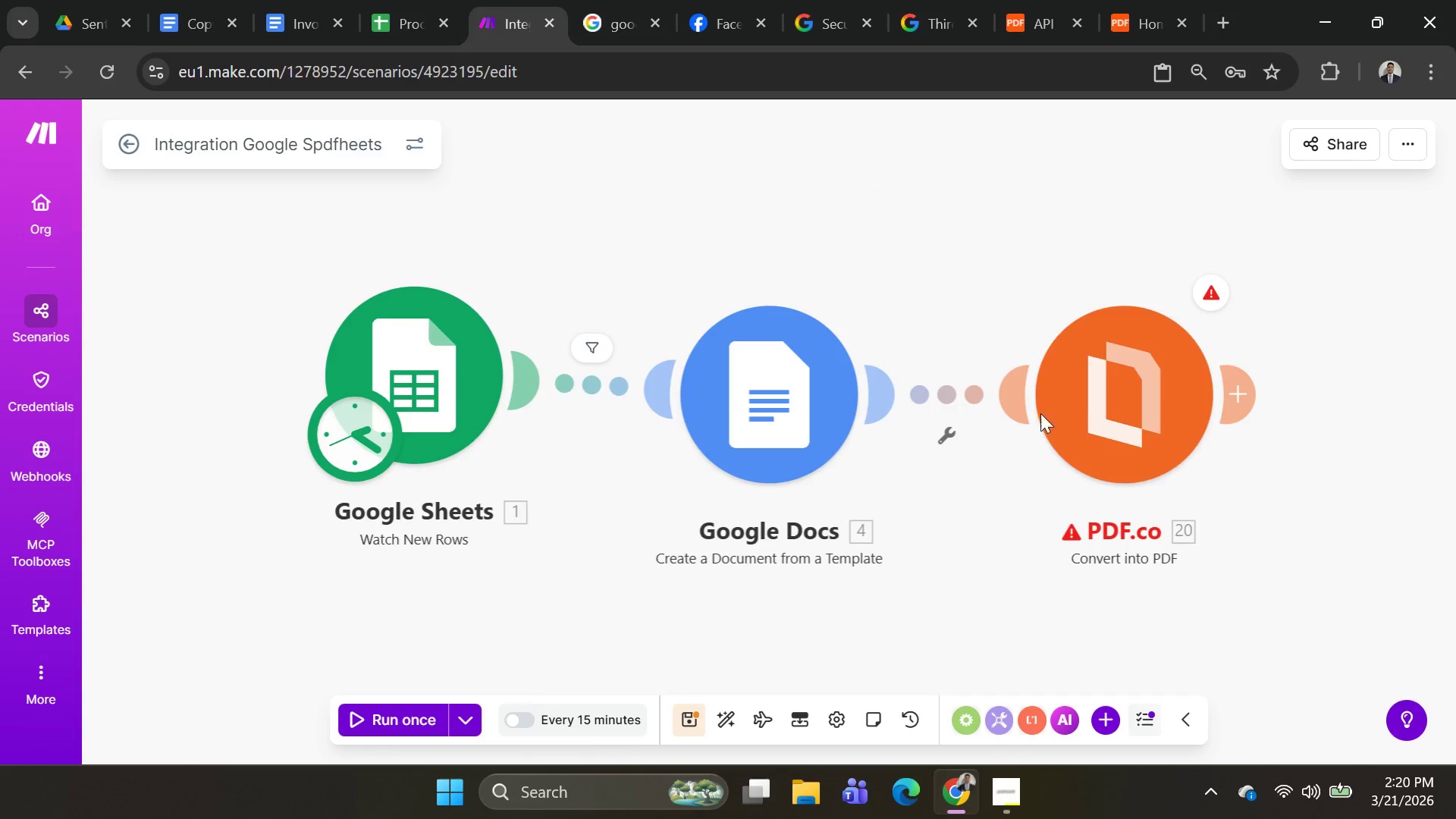 
right_click([1052, 391])
 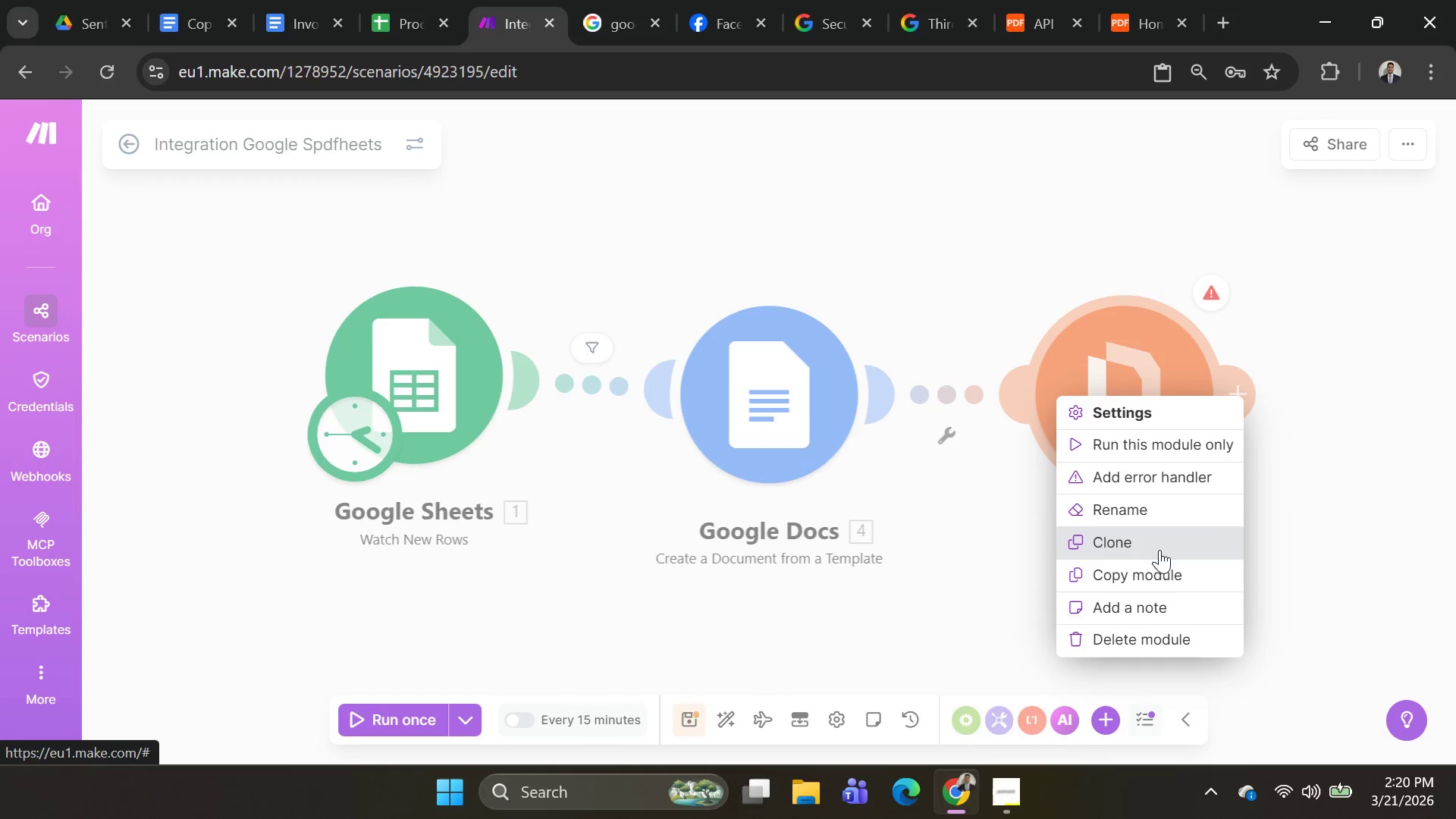 
left_click([1158, 452])
 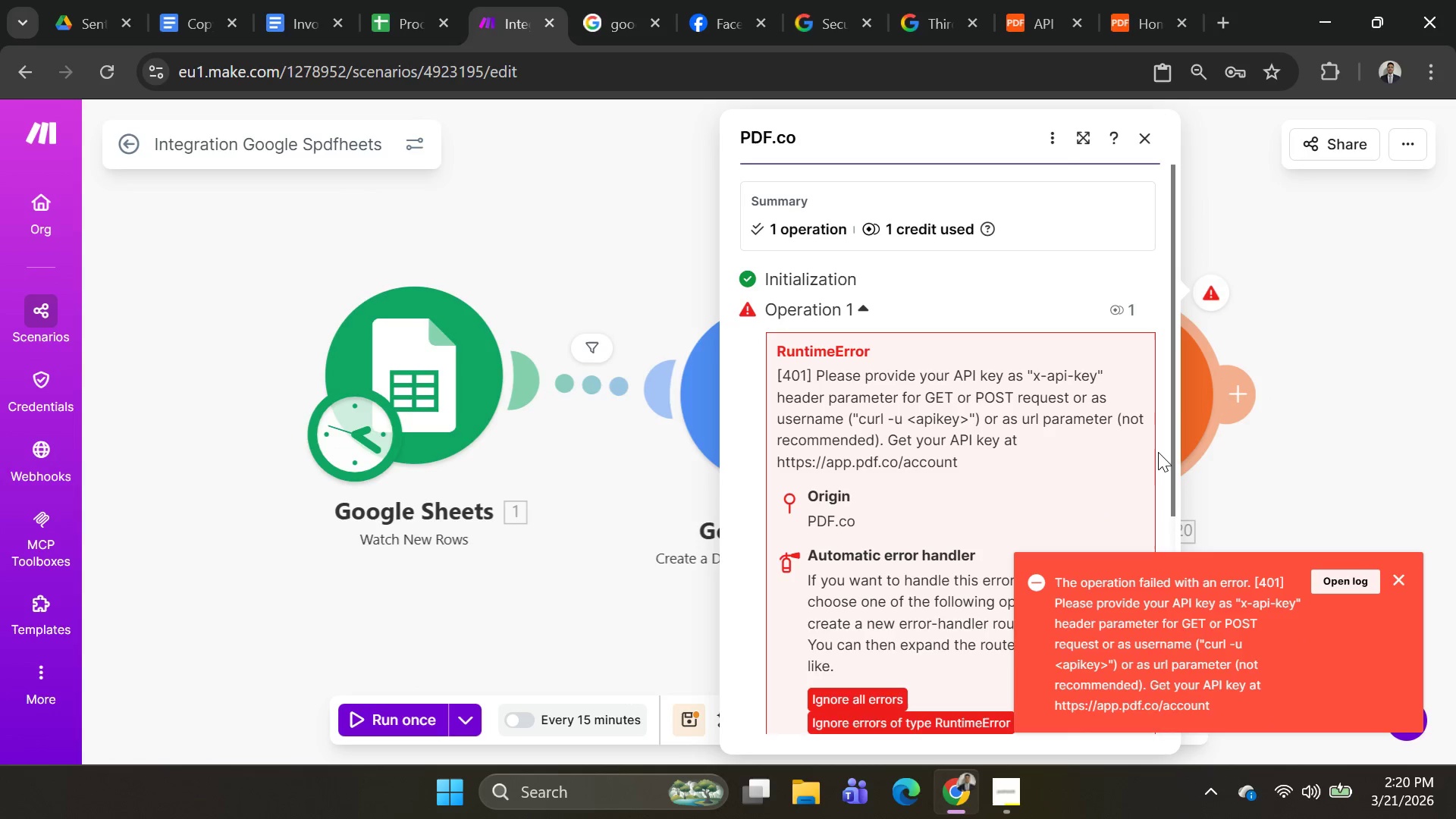 
scroll: coordinate [1054, 424], scroll_direction: down, amount: 4.0
 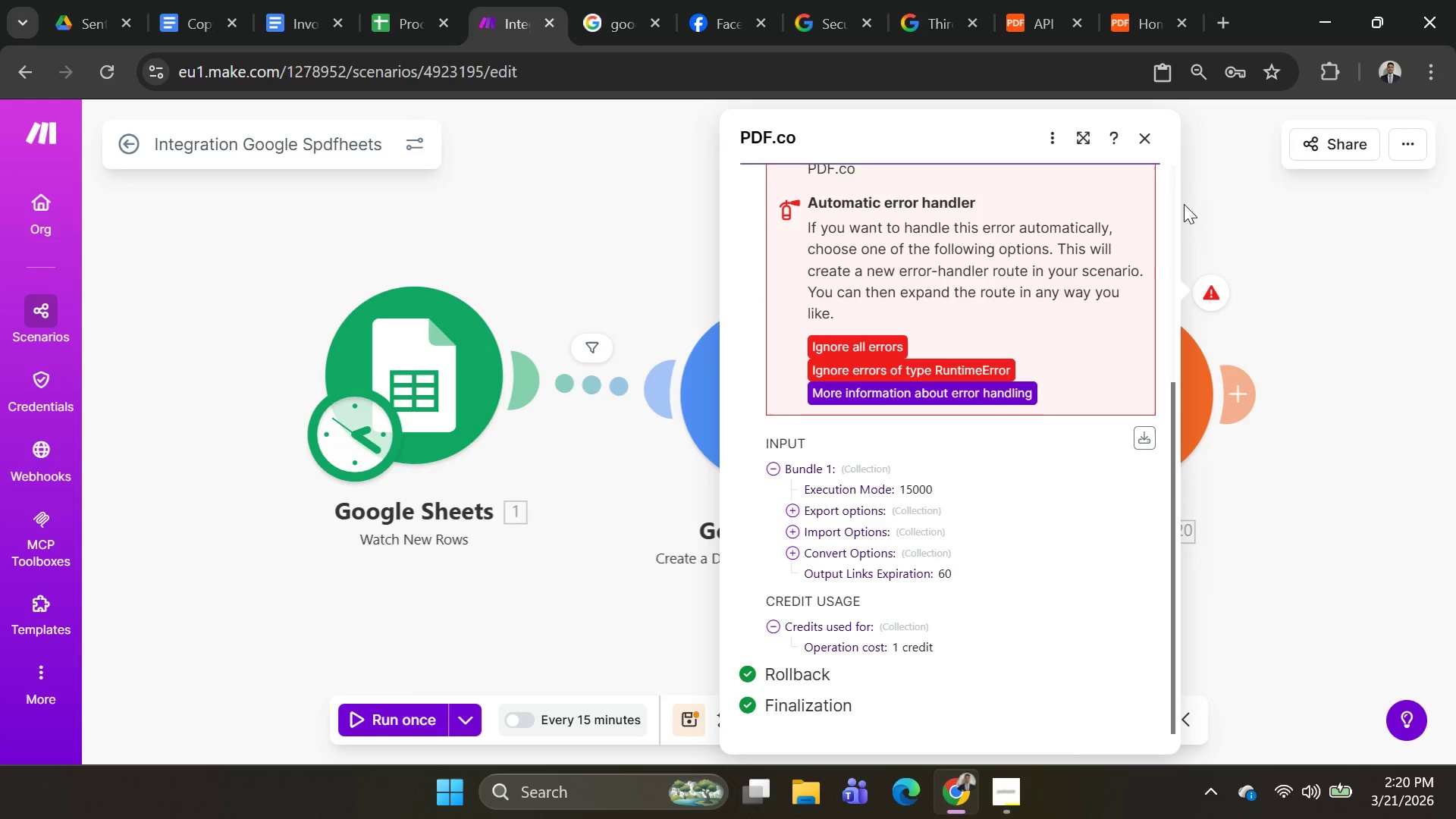 
left_click([1151, 143])
 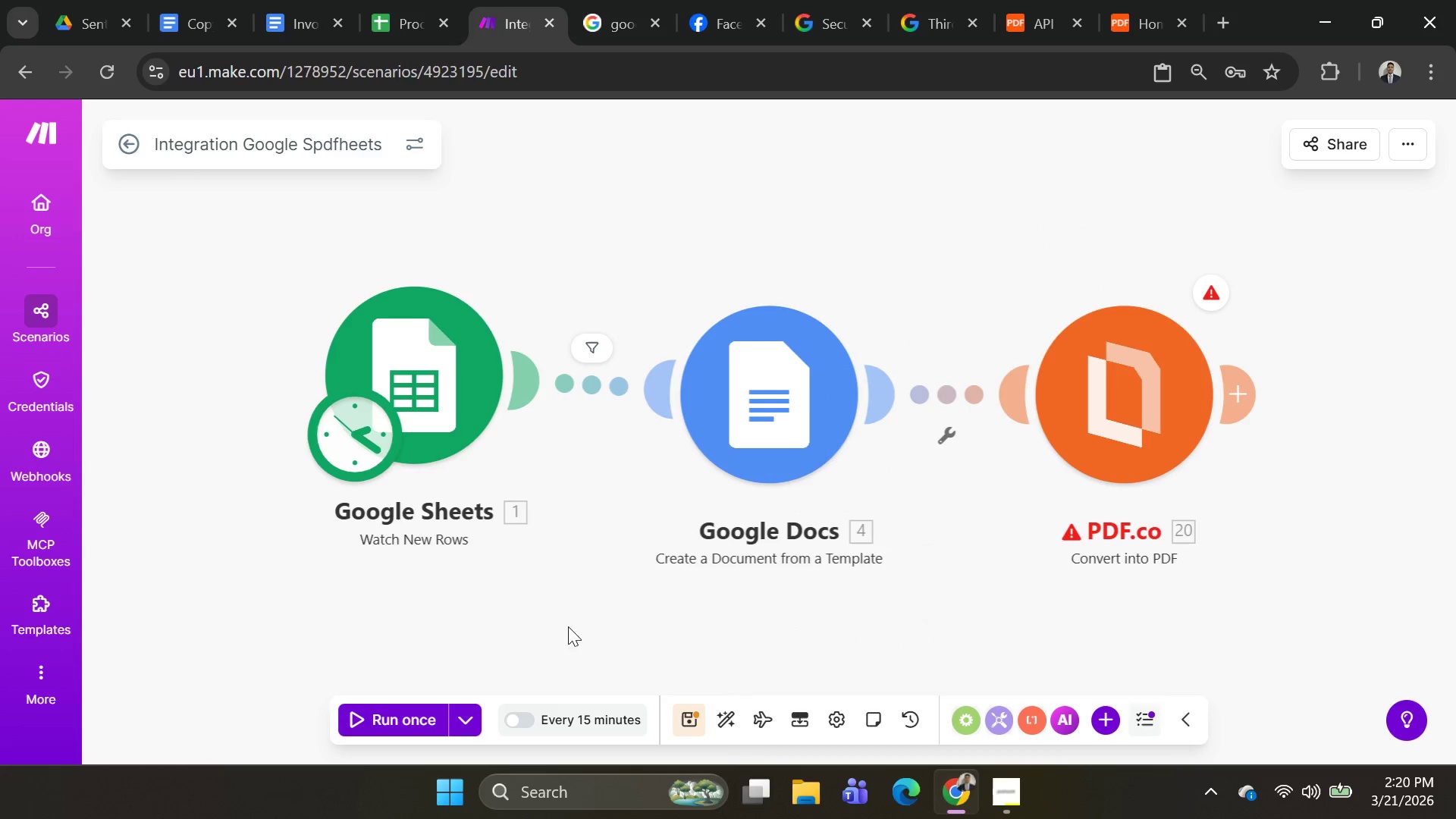 
left_click([463, 710])
 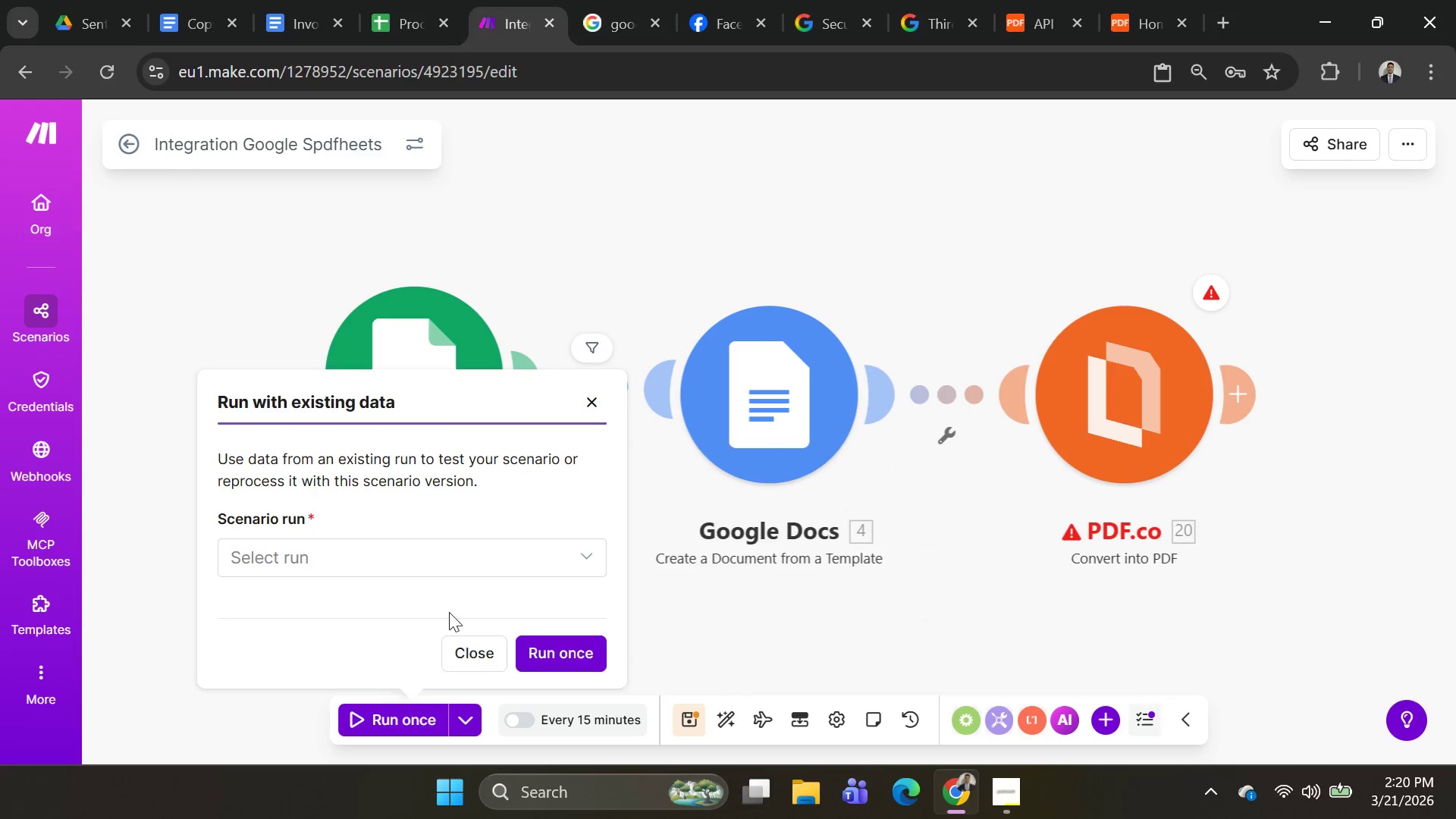 
left_click([450, 566])
 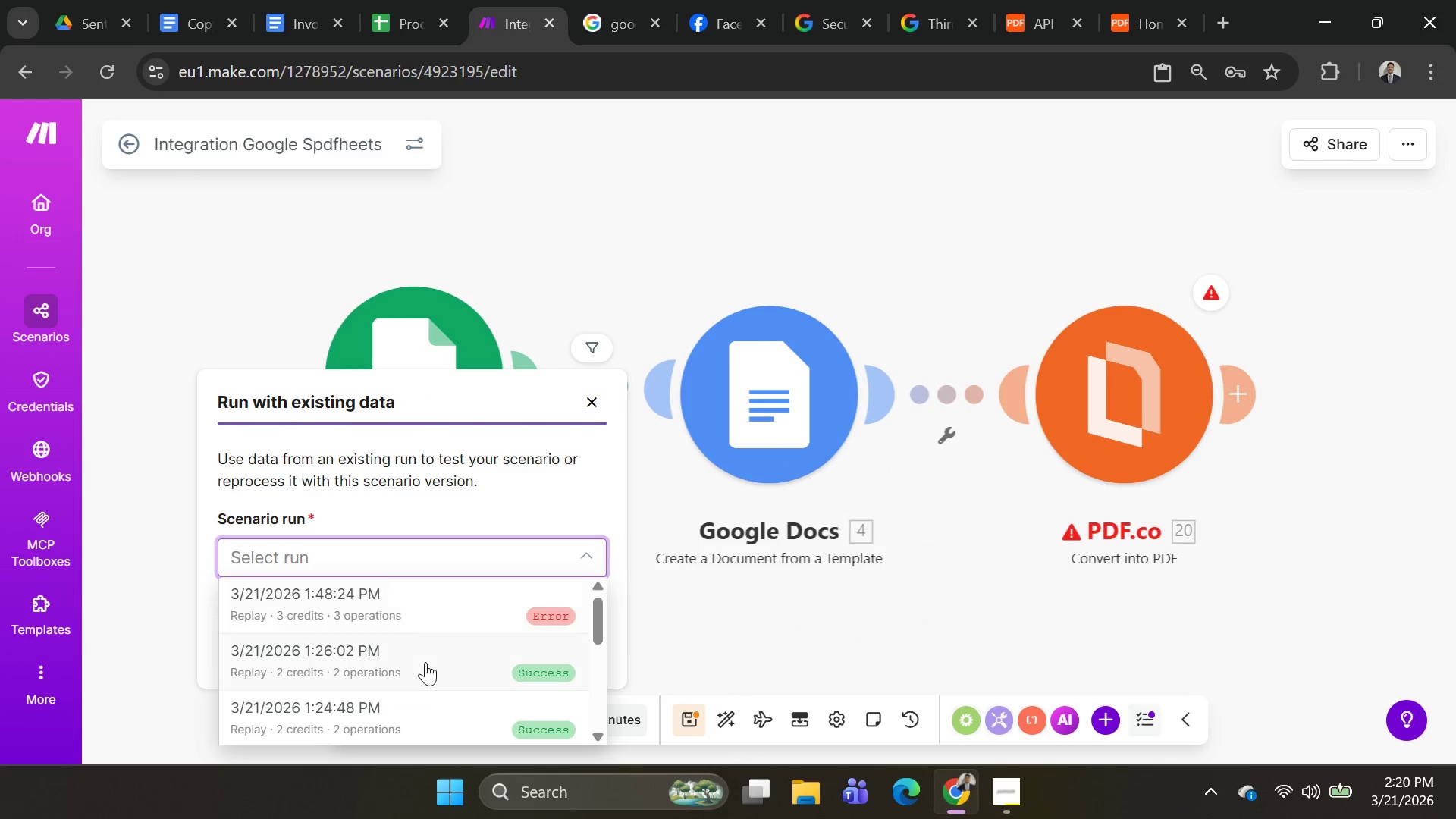 
scroll: coordinate [430, 662], scroll_direction: down, amount: 1.0
 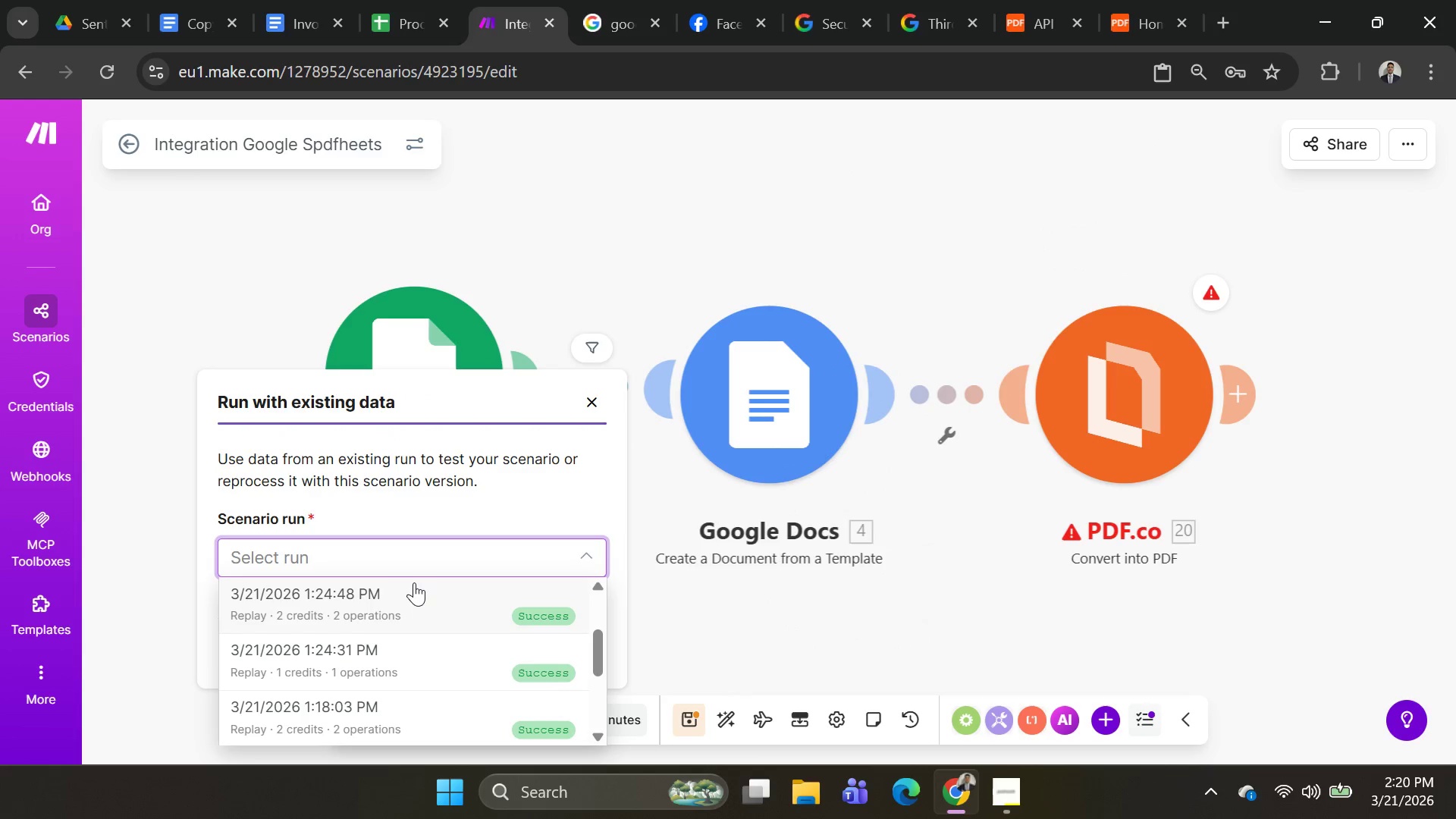 
scroll: coordinate [412, 594], scroll_direction: none, amount: 0.0
 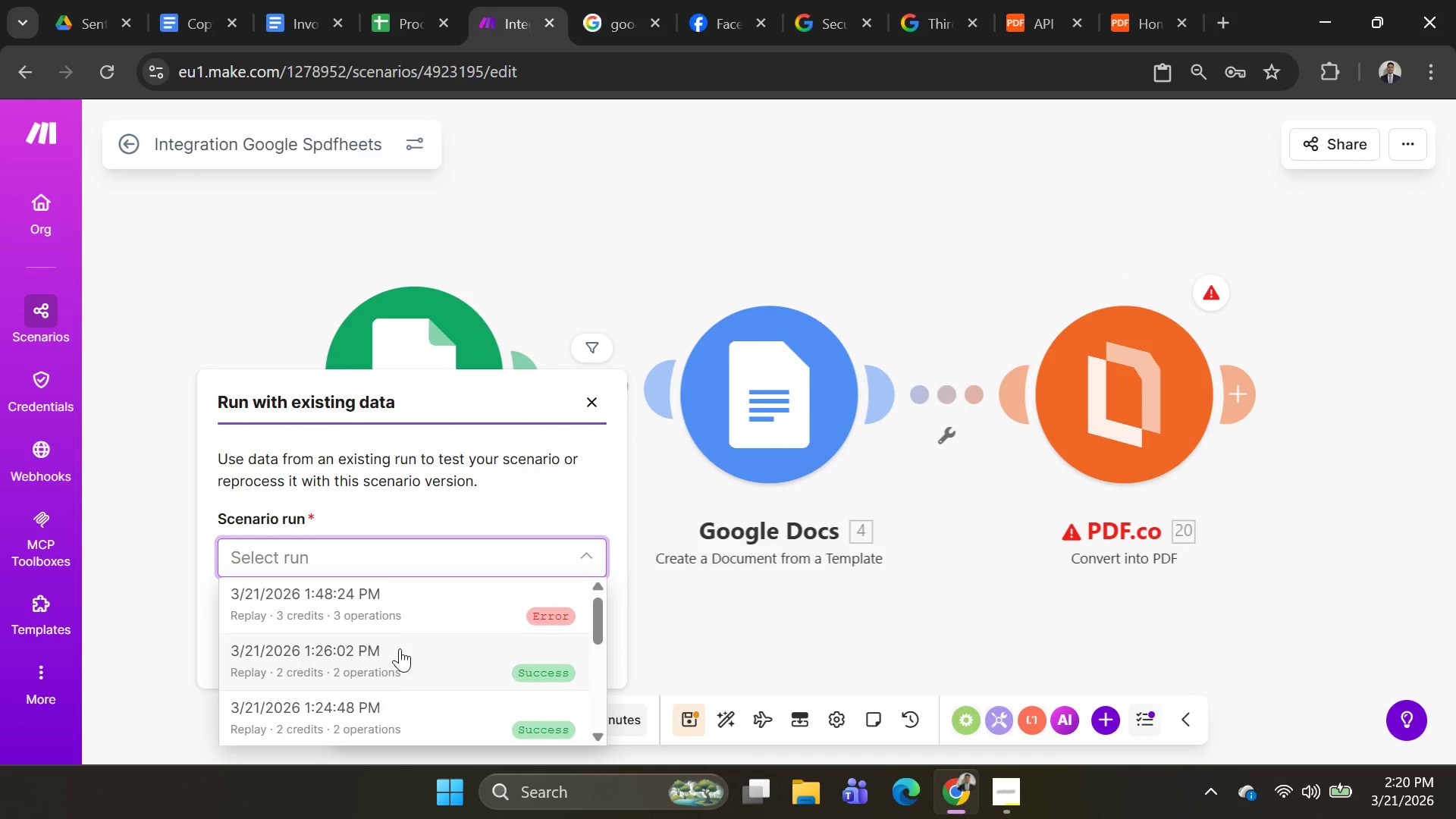 
left_click([406, 624])
 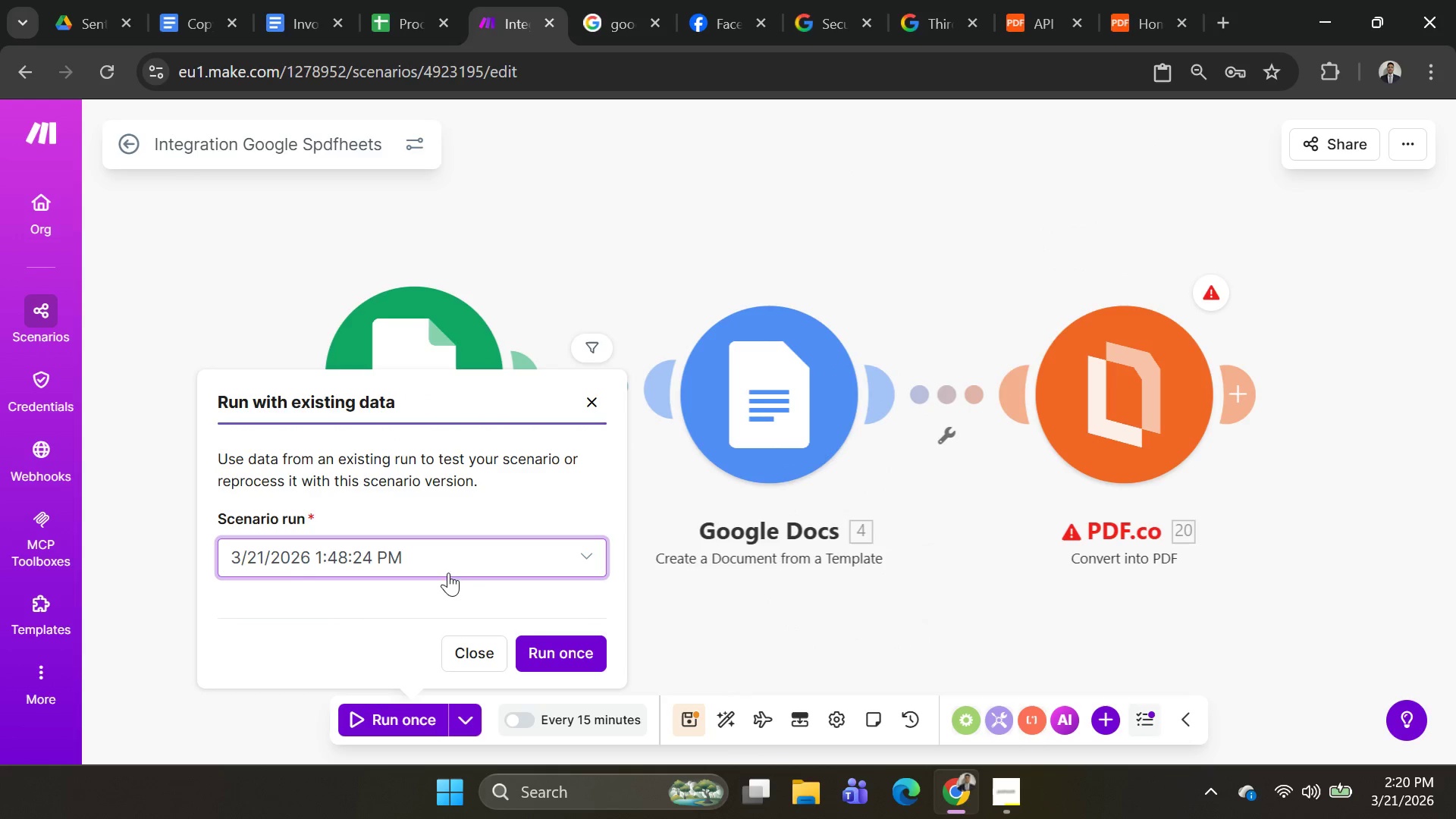 
left_click([456, 558])
 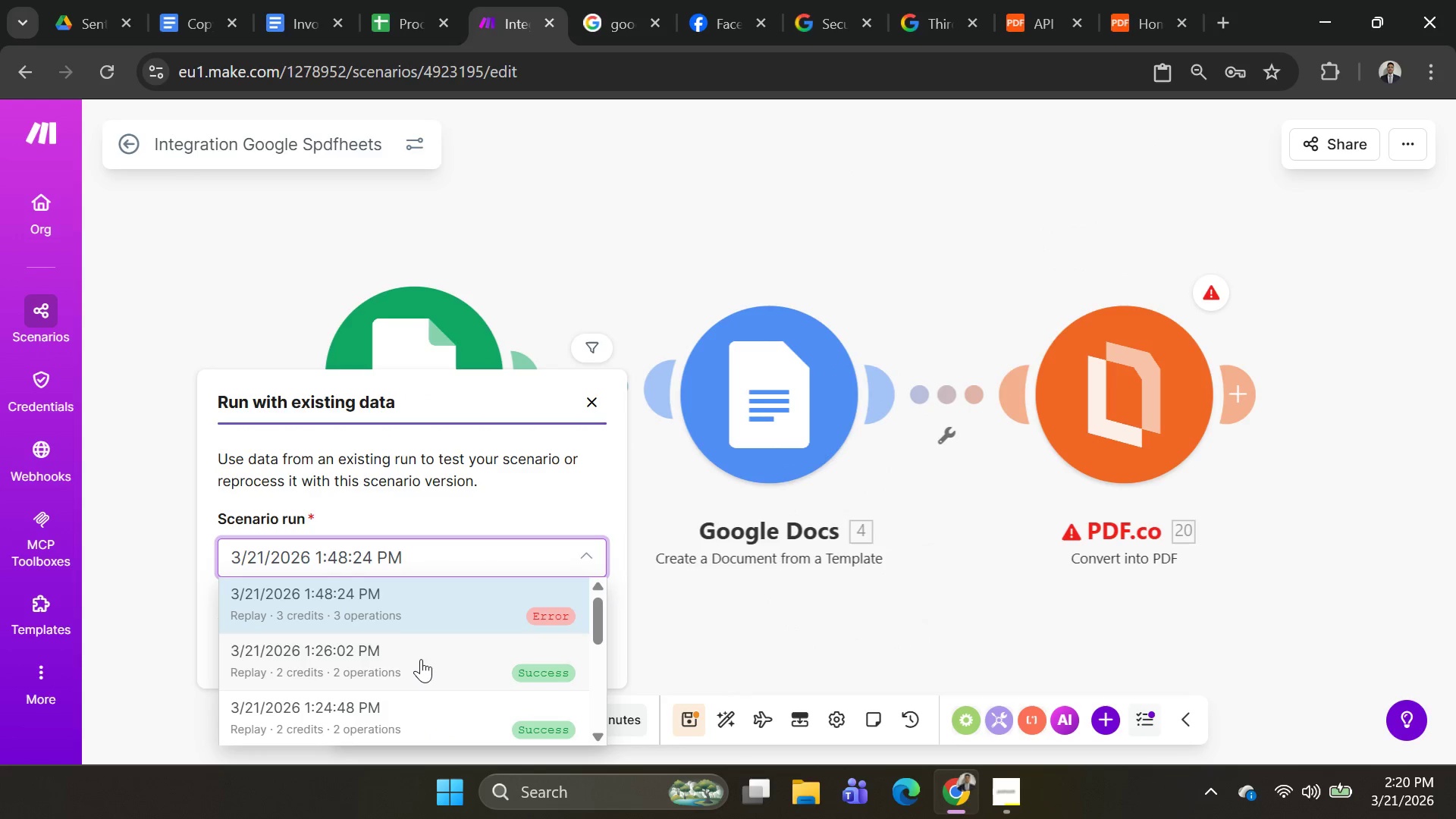 
left_click([421, 659])
 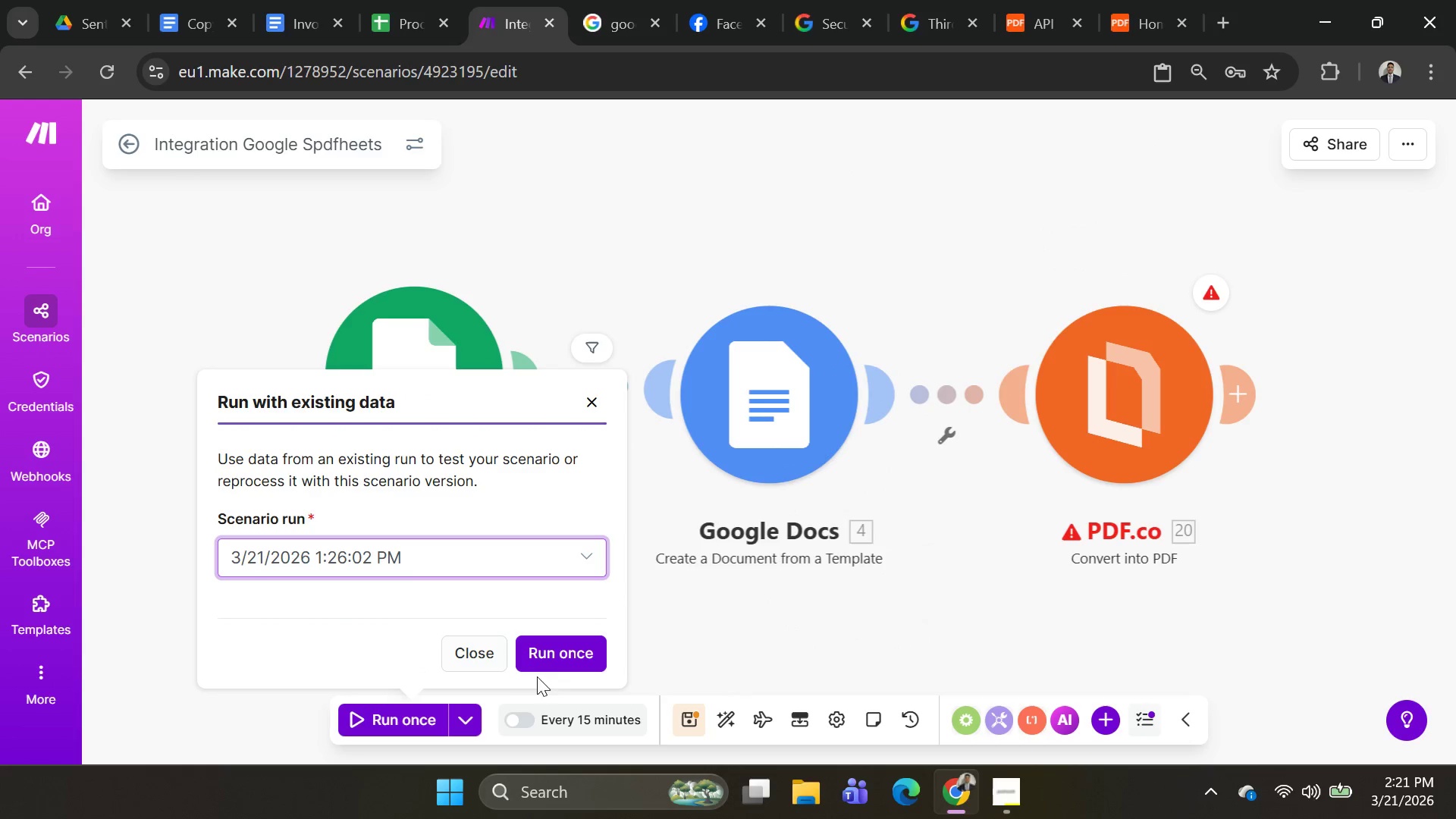 
left_click([550, 664])
 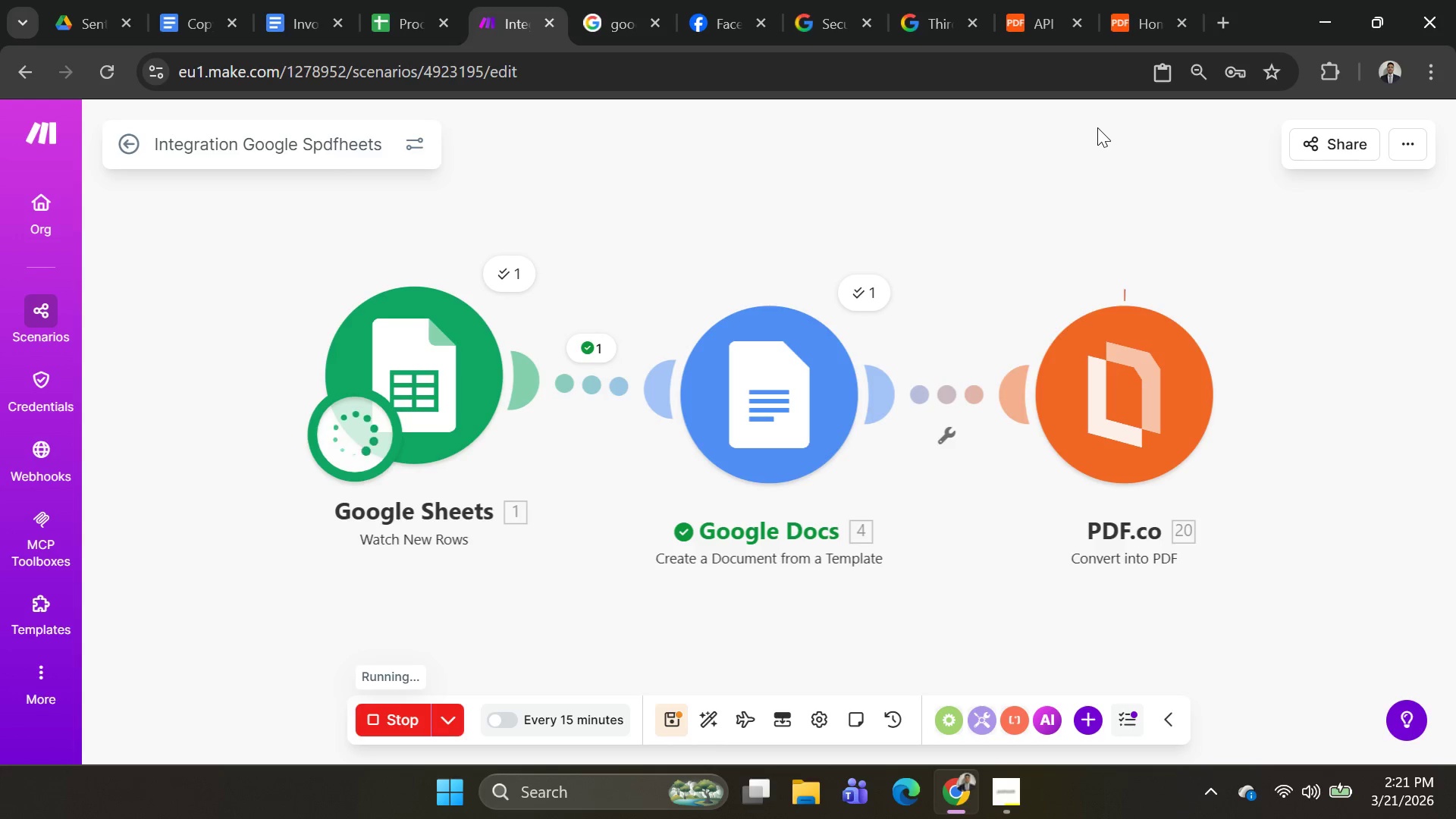 
wait(7.27)
 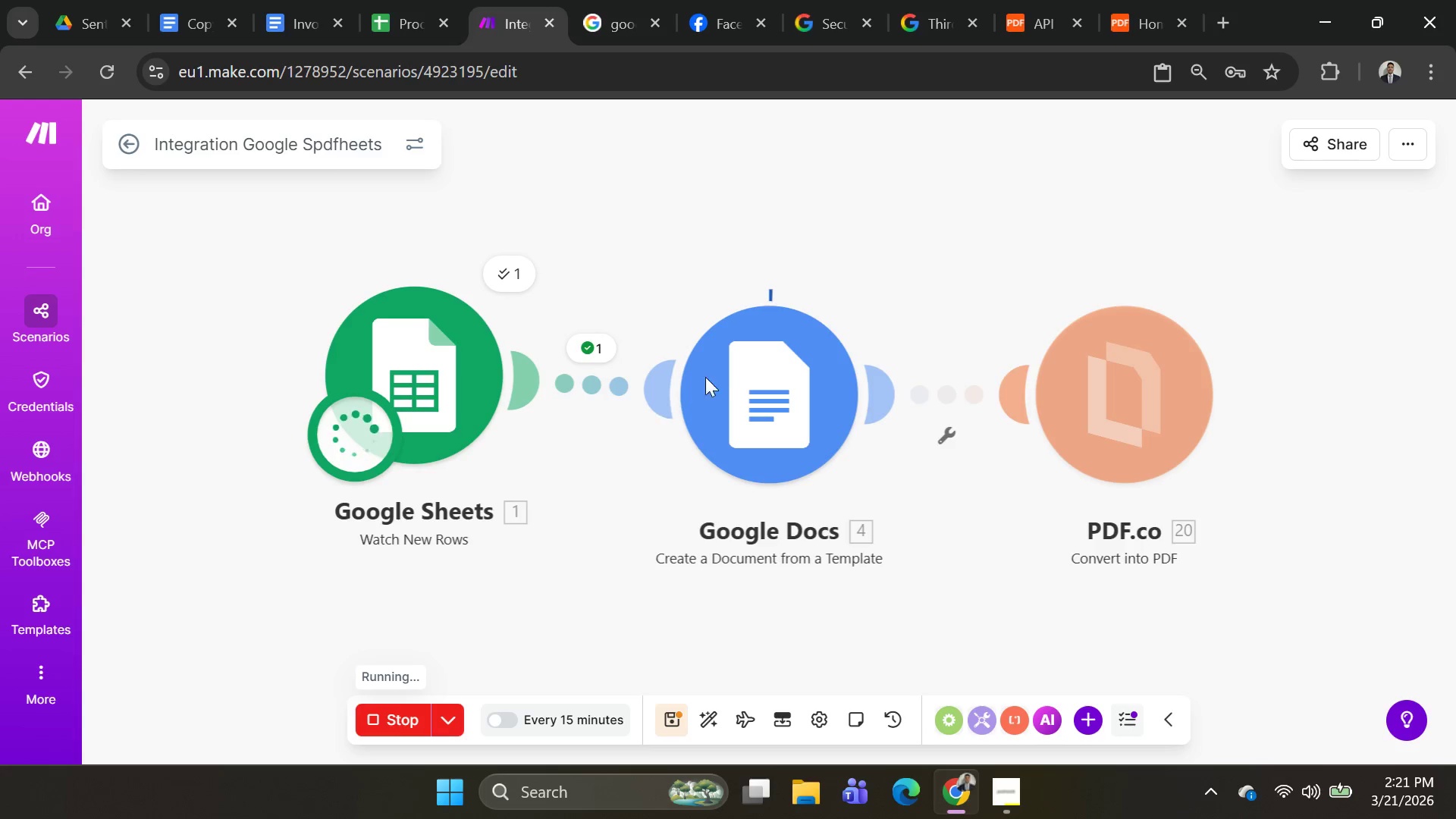 
left_click([1167, 628])
 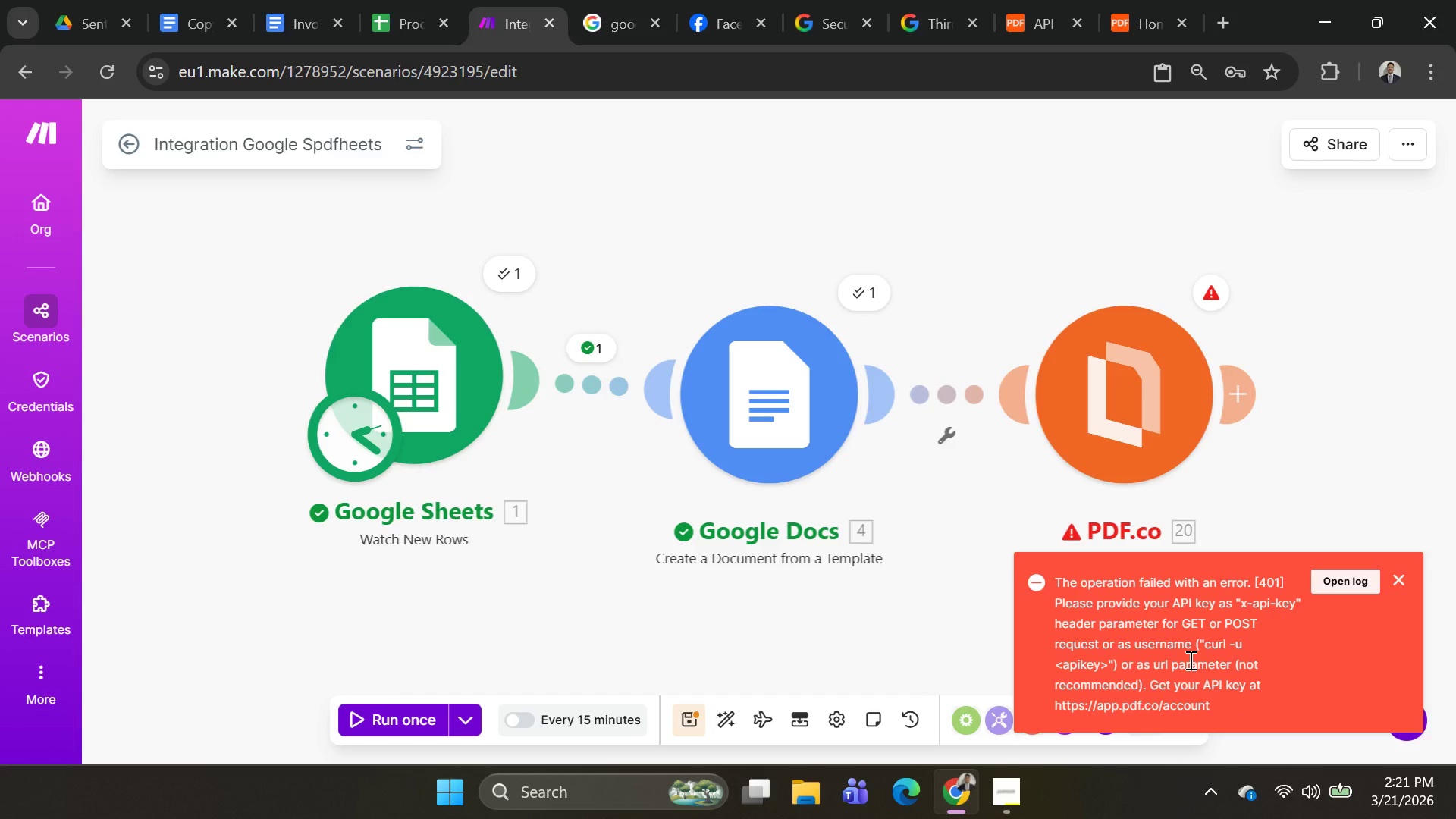 
wait(5.47)
 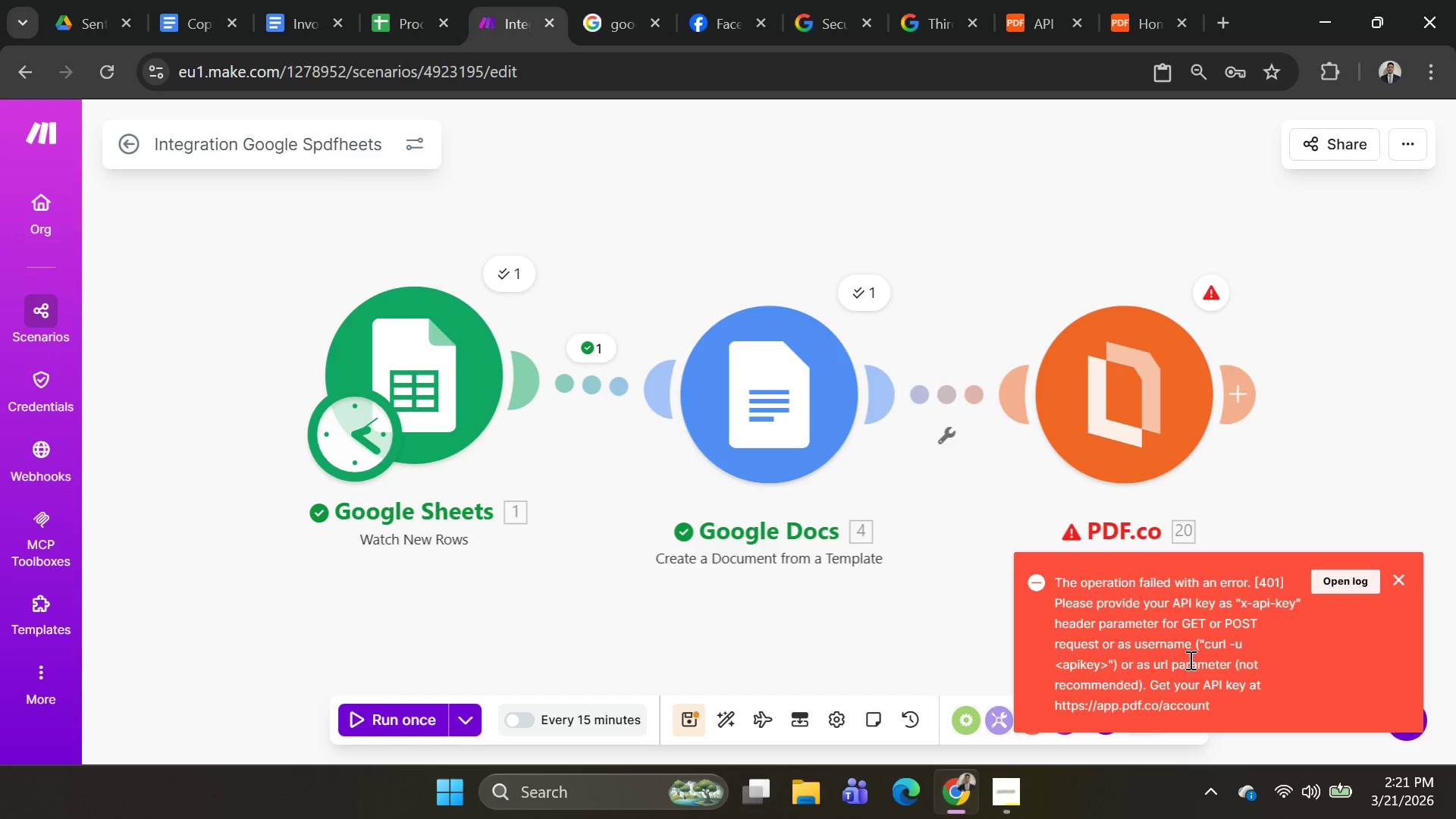 
left_click([1153, 406])
 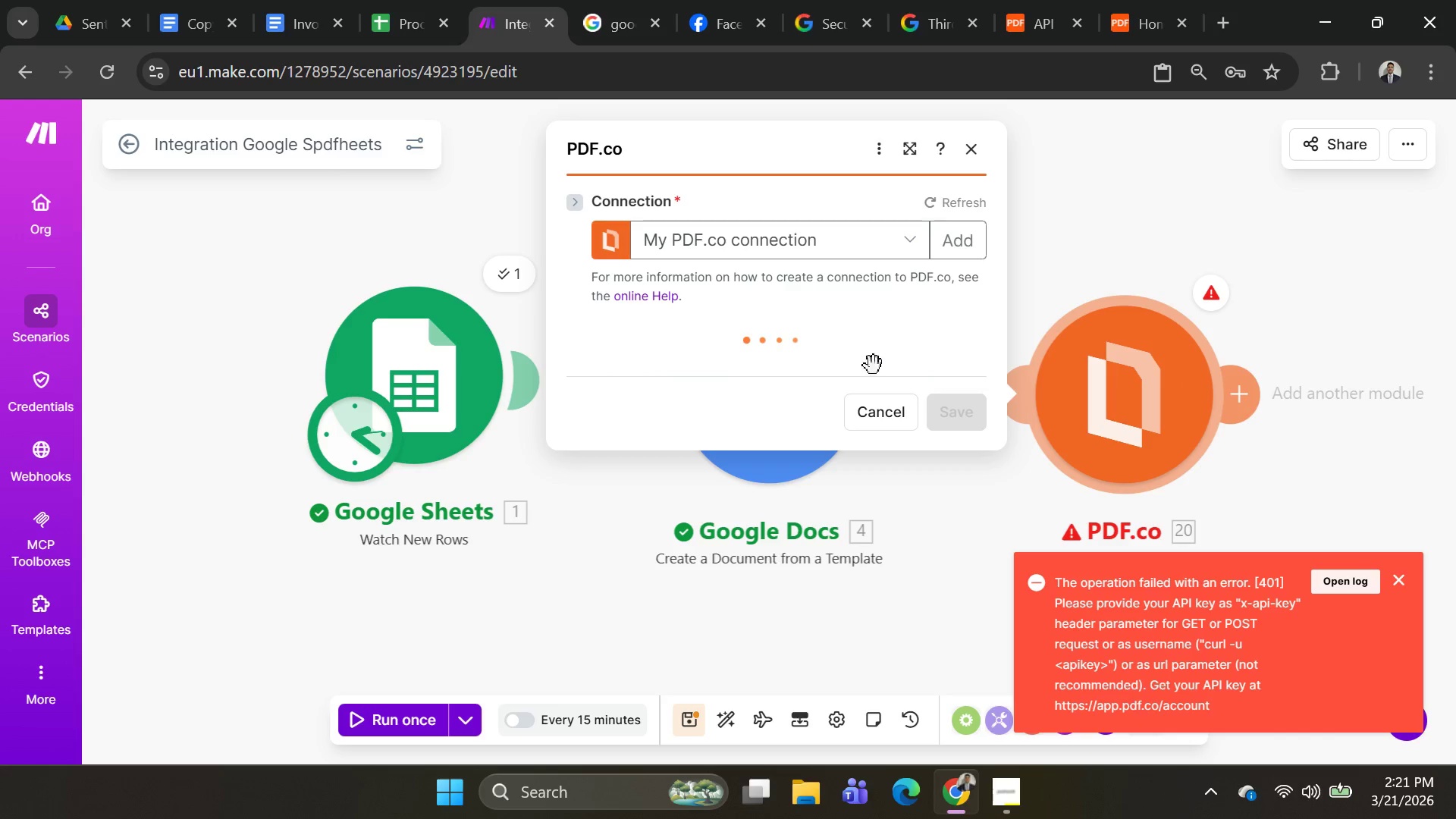 
scroll: coordinate [887, 345], scroll_direction: down, amount: 1.0
 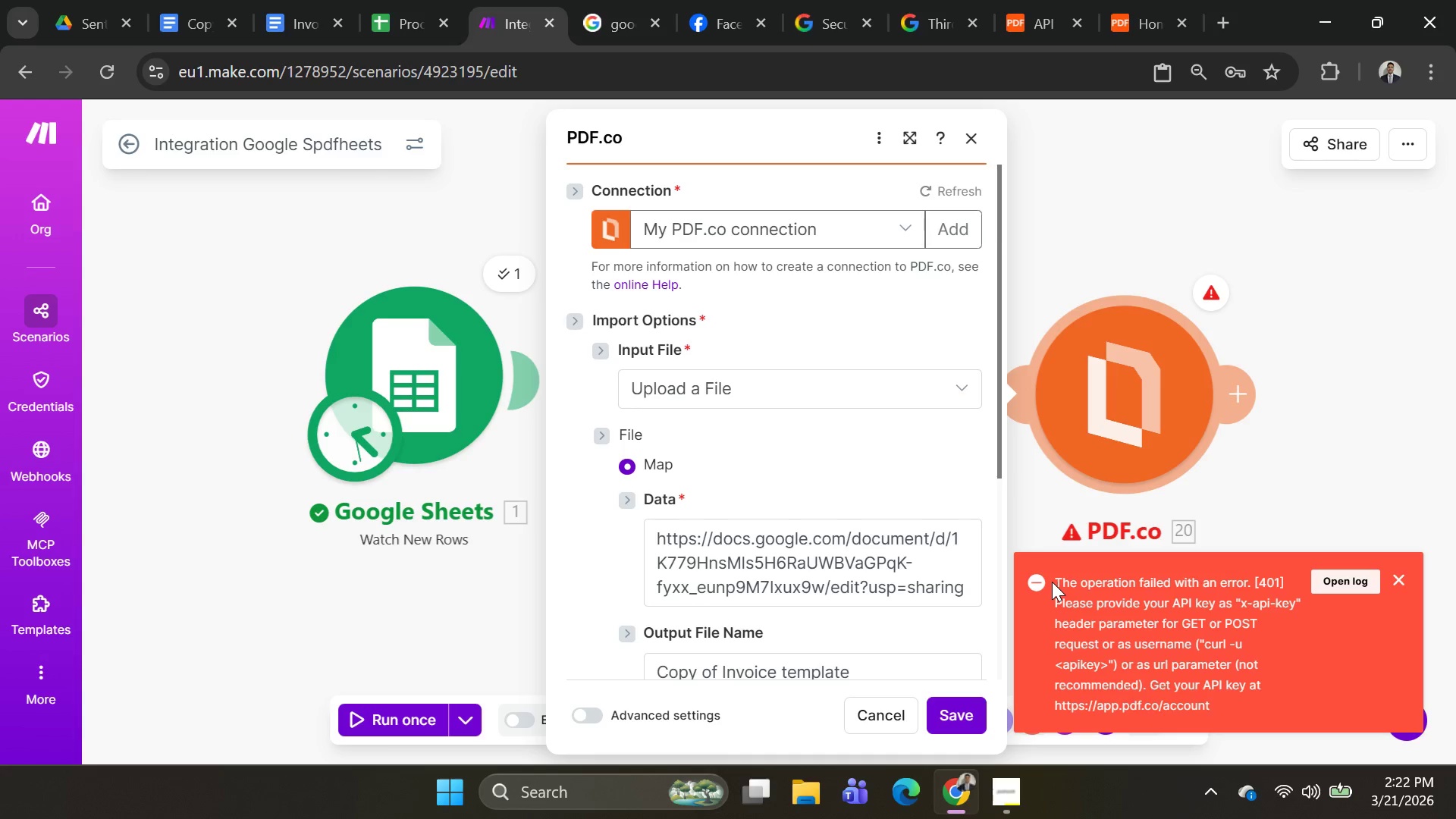 
wait(77.37)
 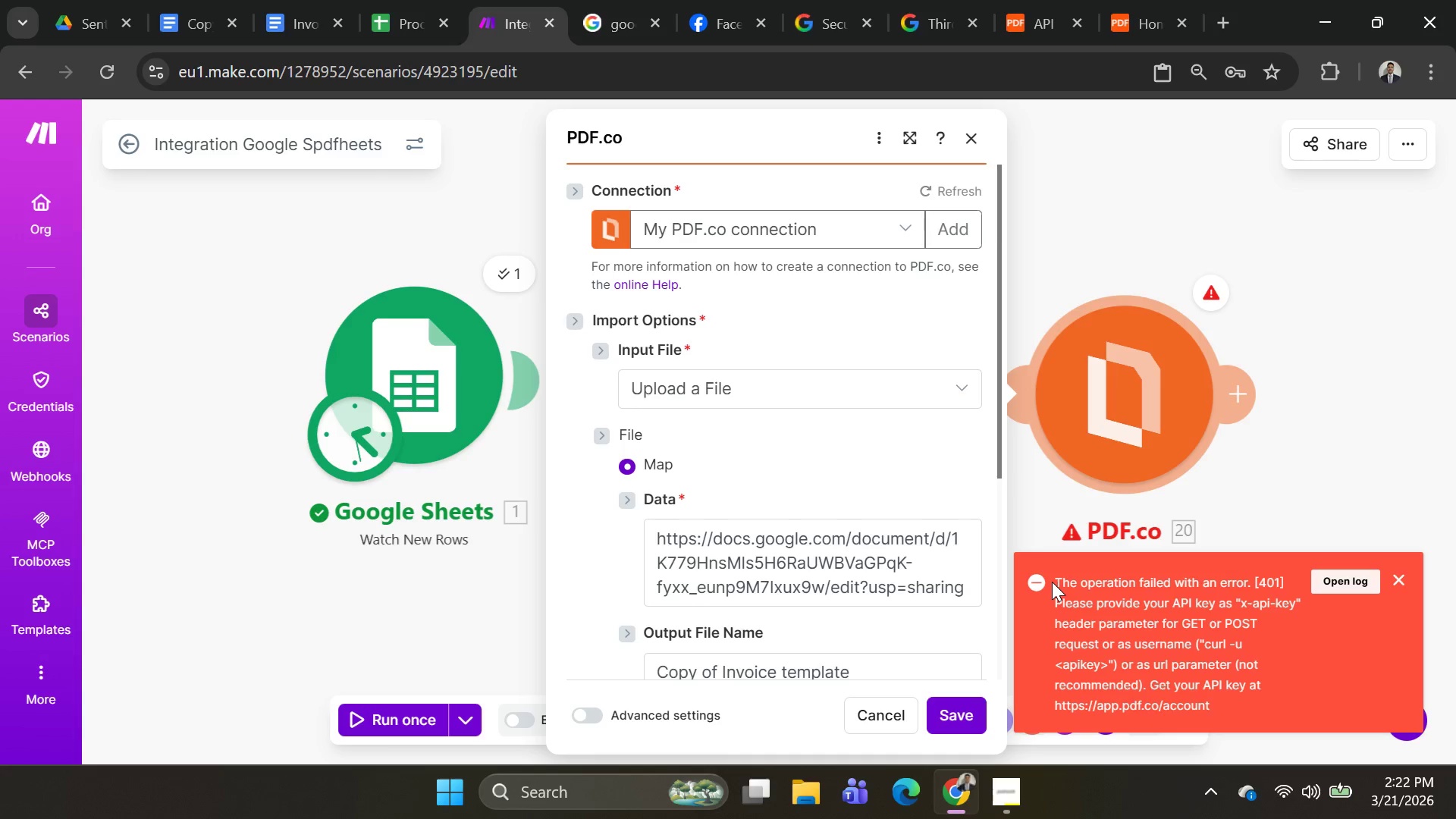 
left_click([1055, 24])
 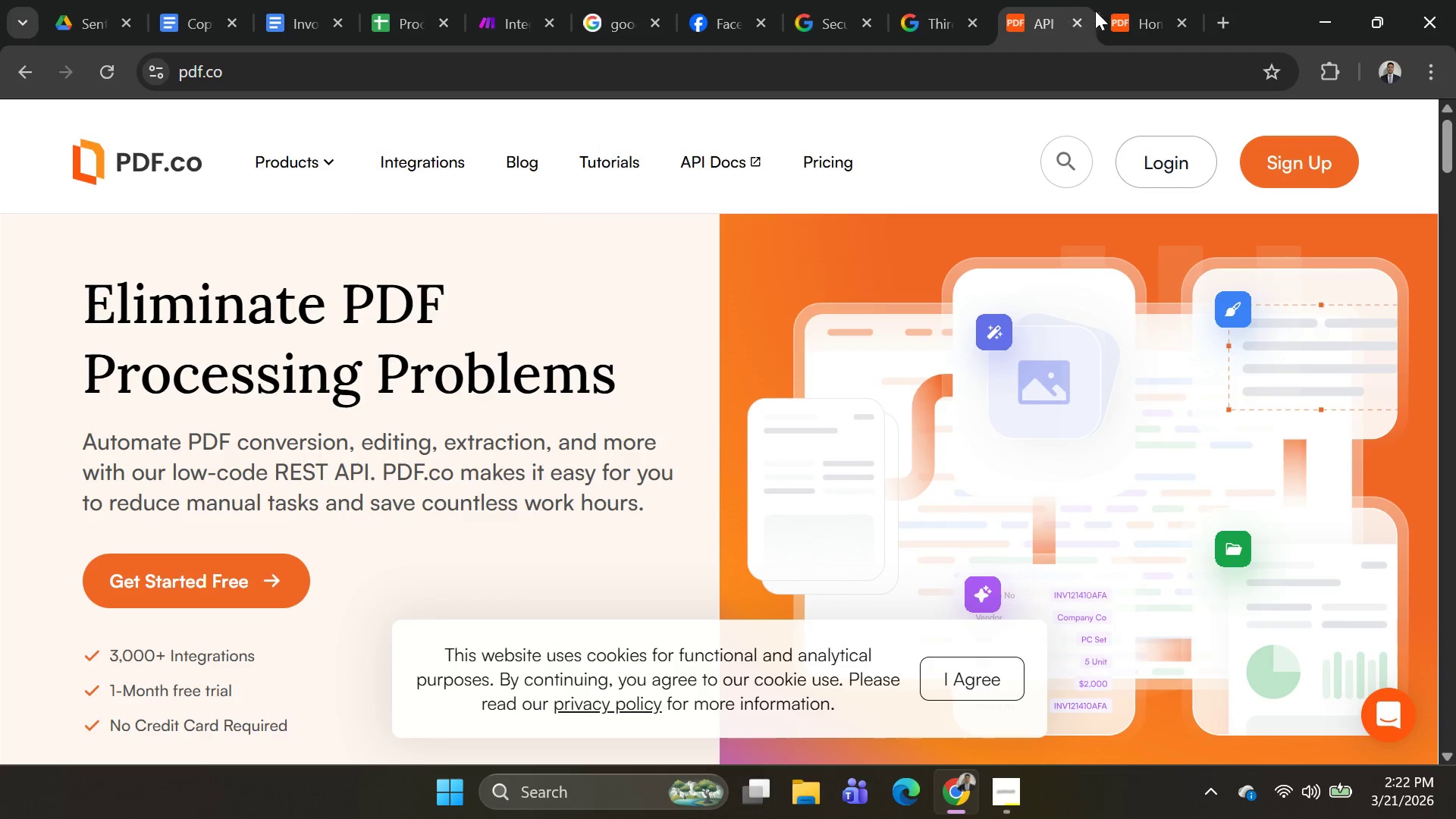 
left_click([1114, 5])
 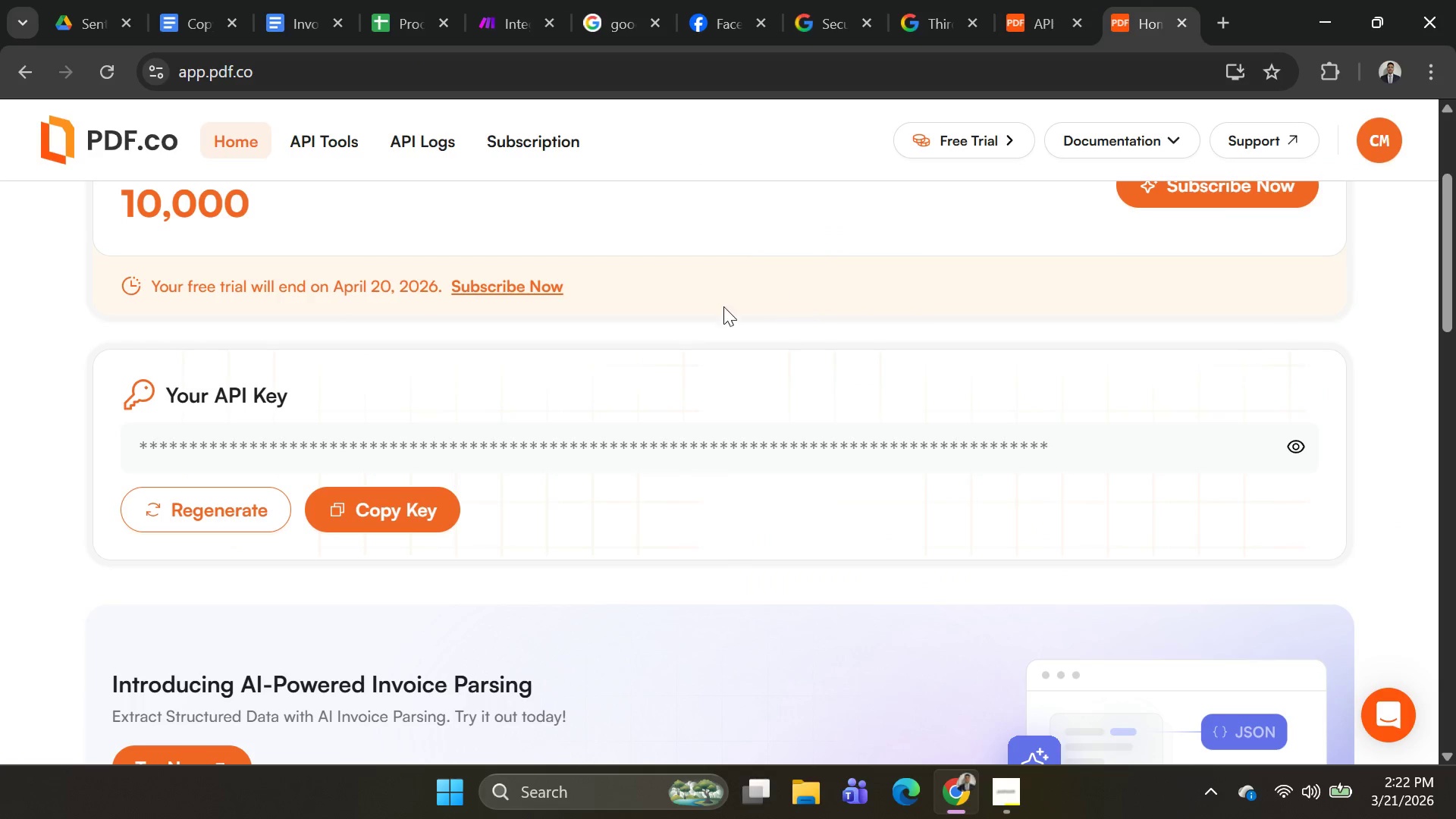 
scroll: coordinate [668, 416], scroll_direction: up, amount: 3.0
 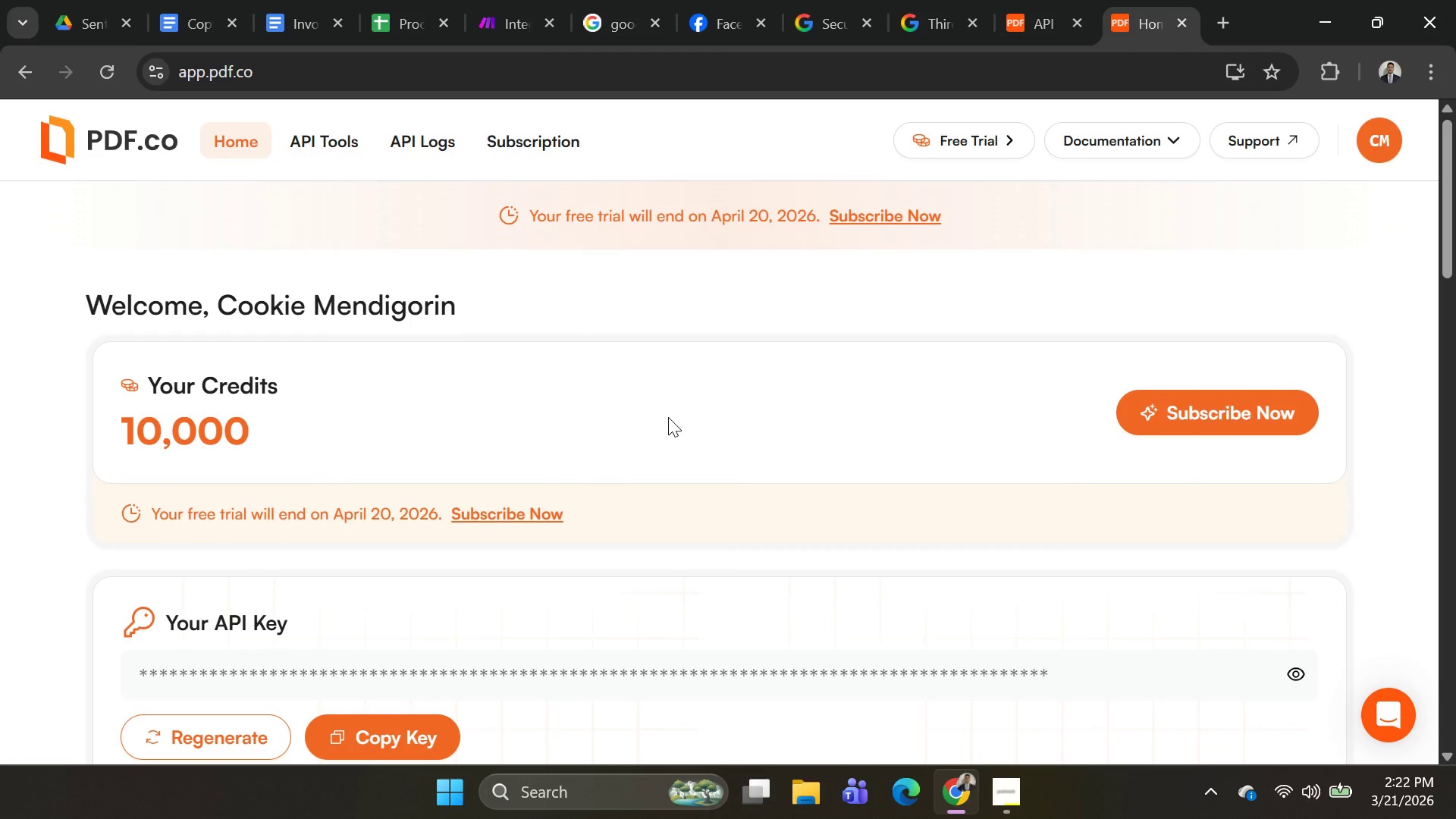 
scroll: coordinate [668, 417], scroll_direction: down, amount: 1.0
 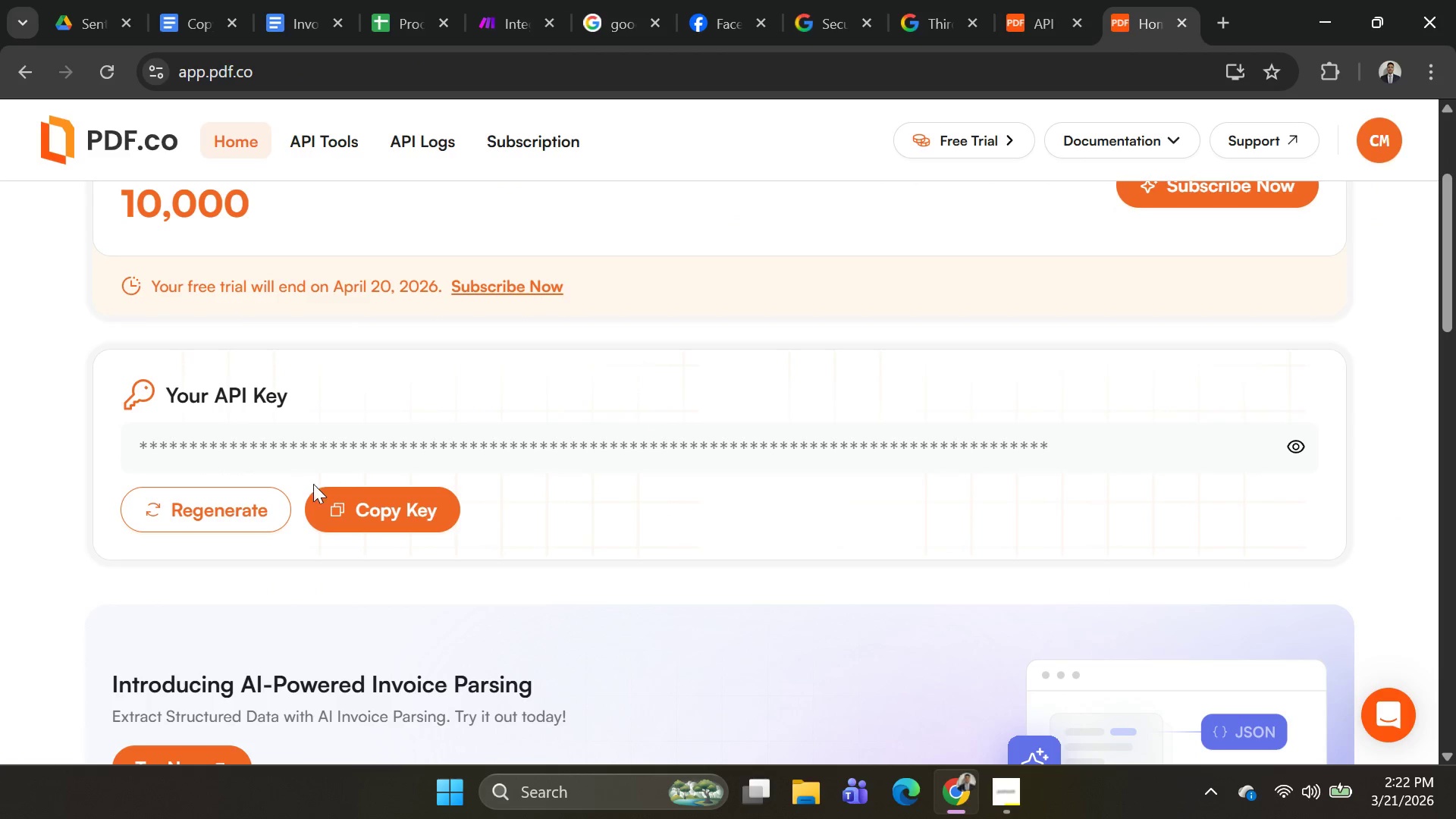 
left_click([238, 511])
 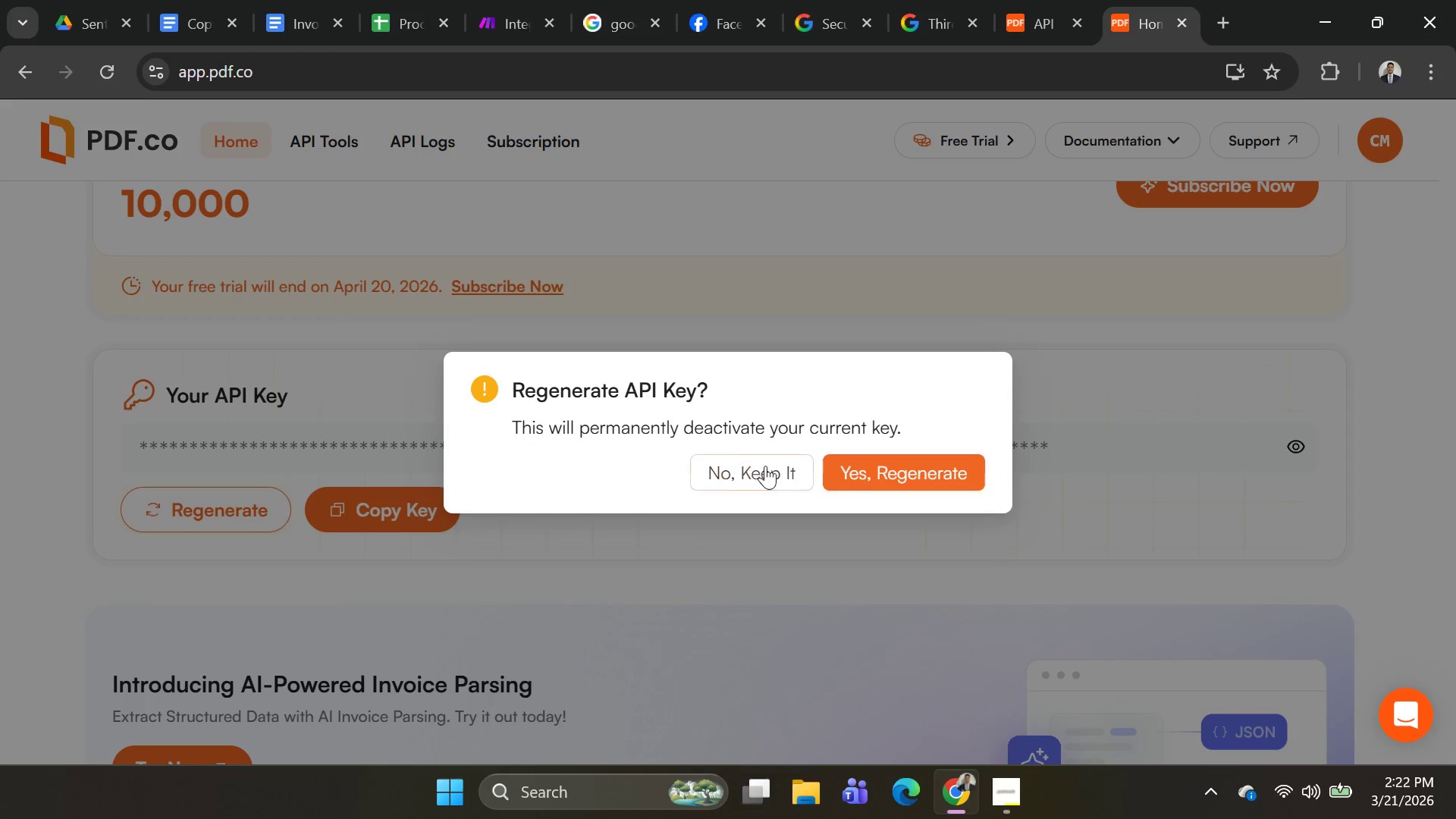 
left_click([846, 464])
 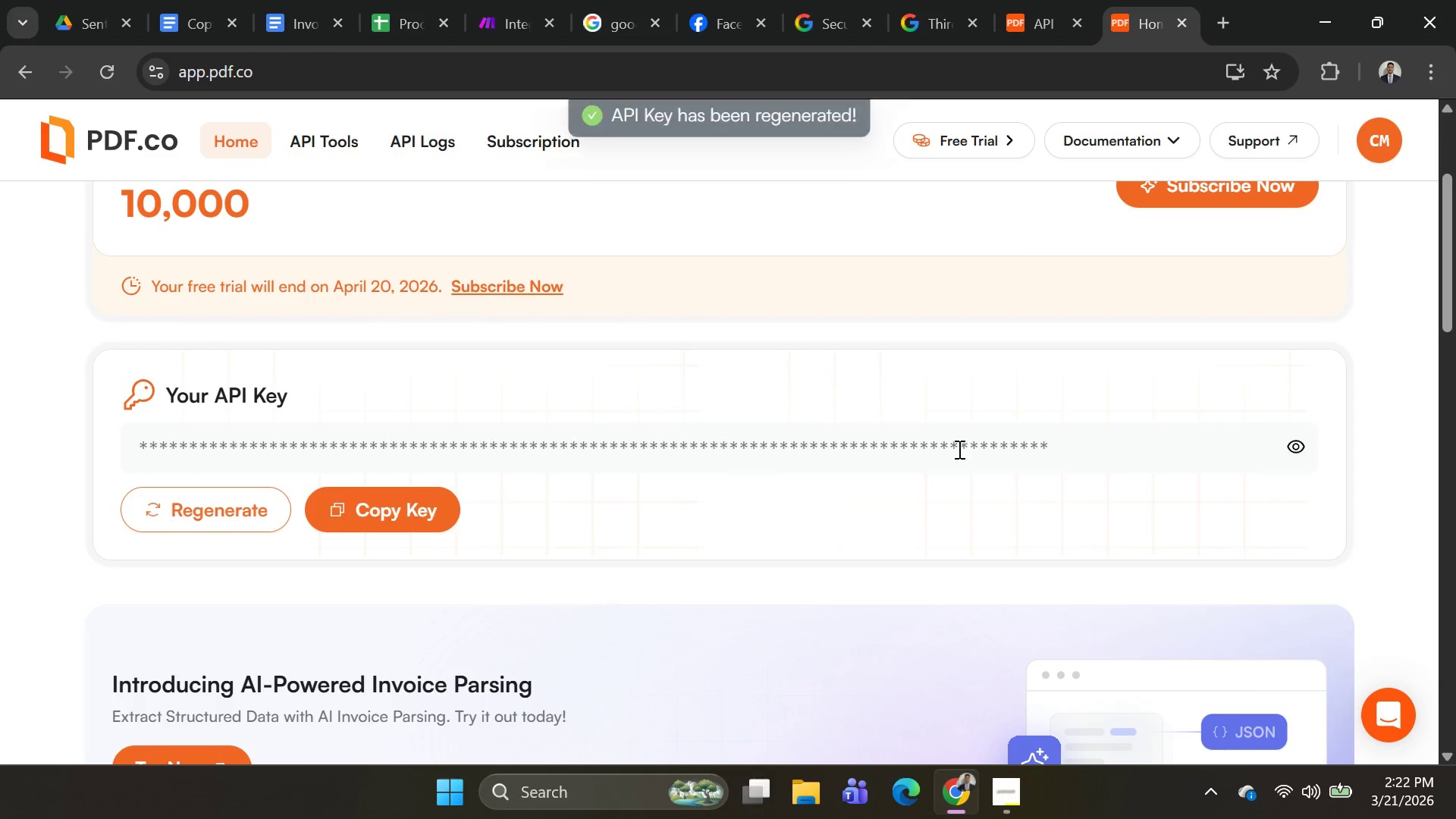 
key(Alt+AltLeft)
 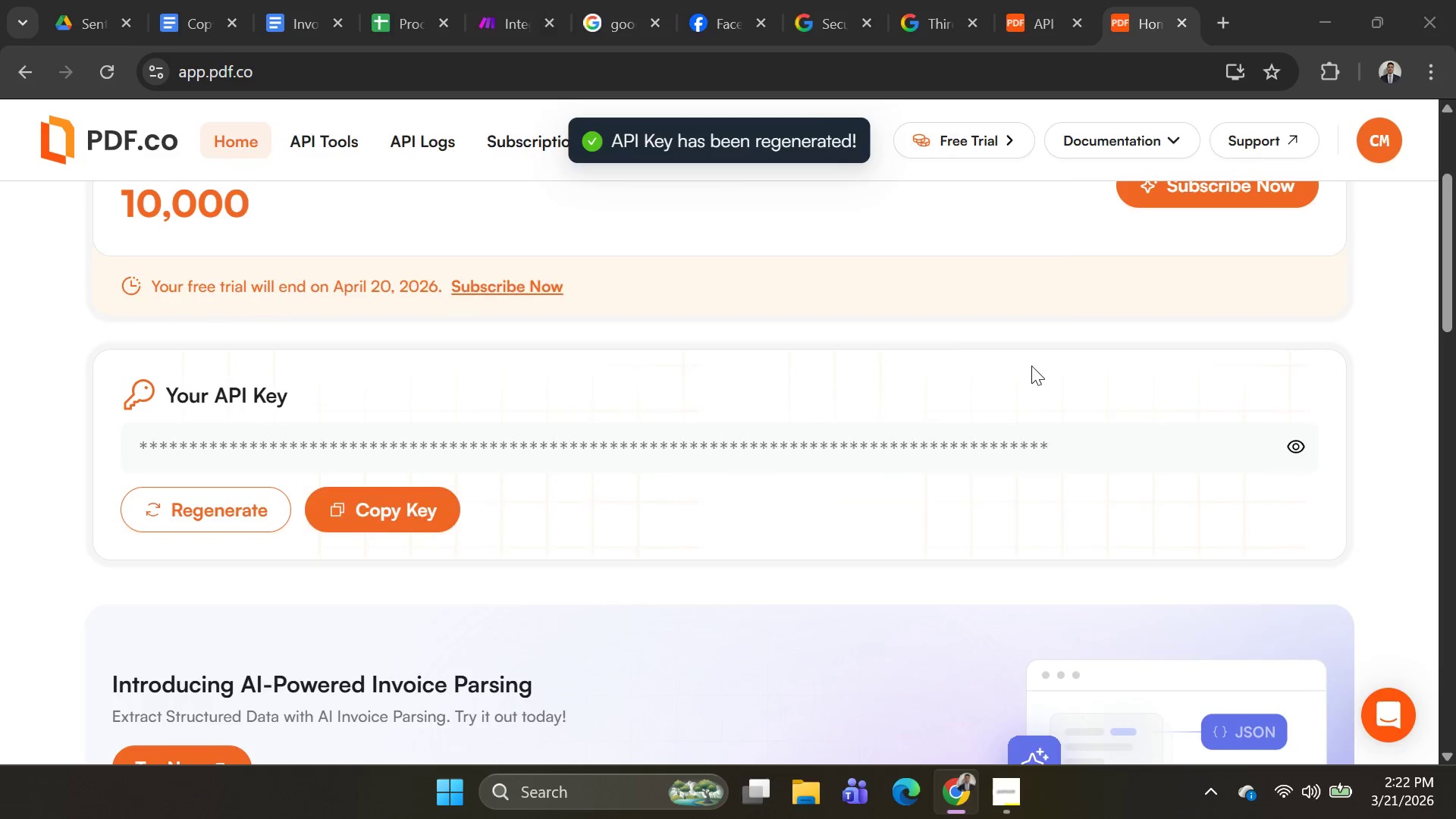 
key(Alt+Tab)